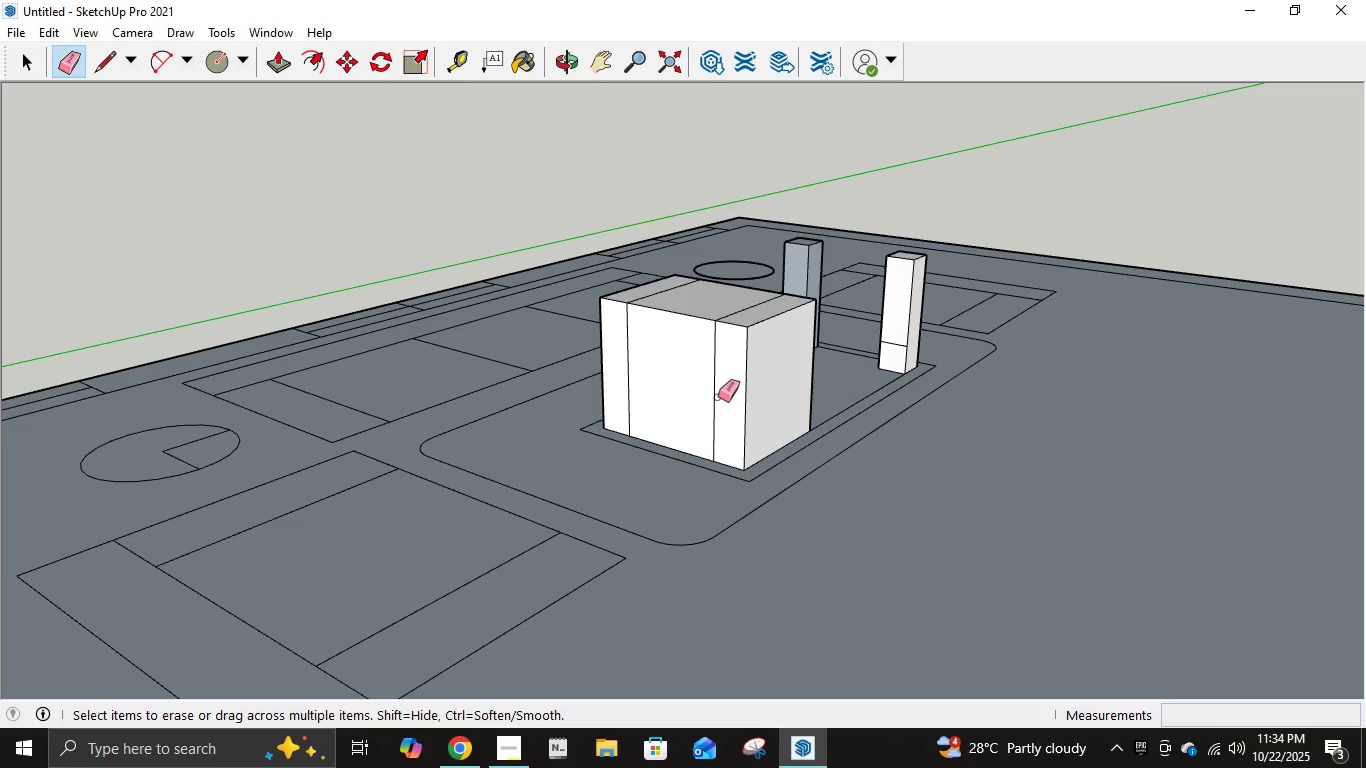 
key(Control+Z)
 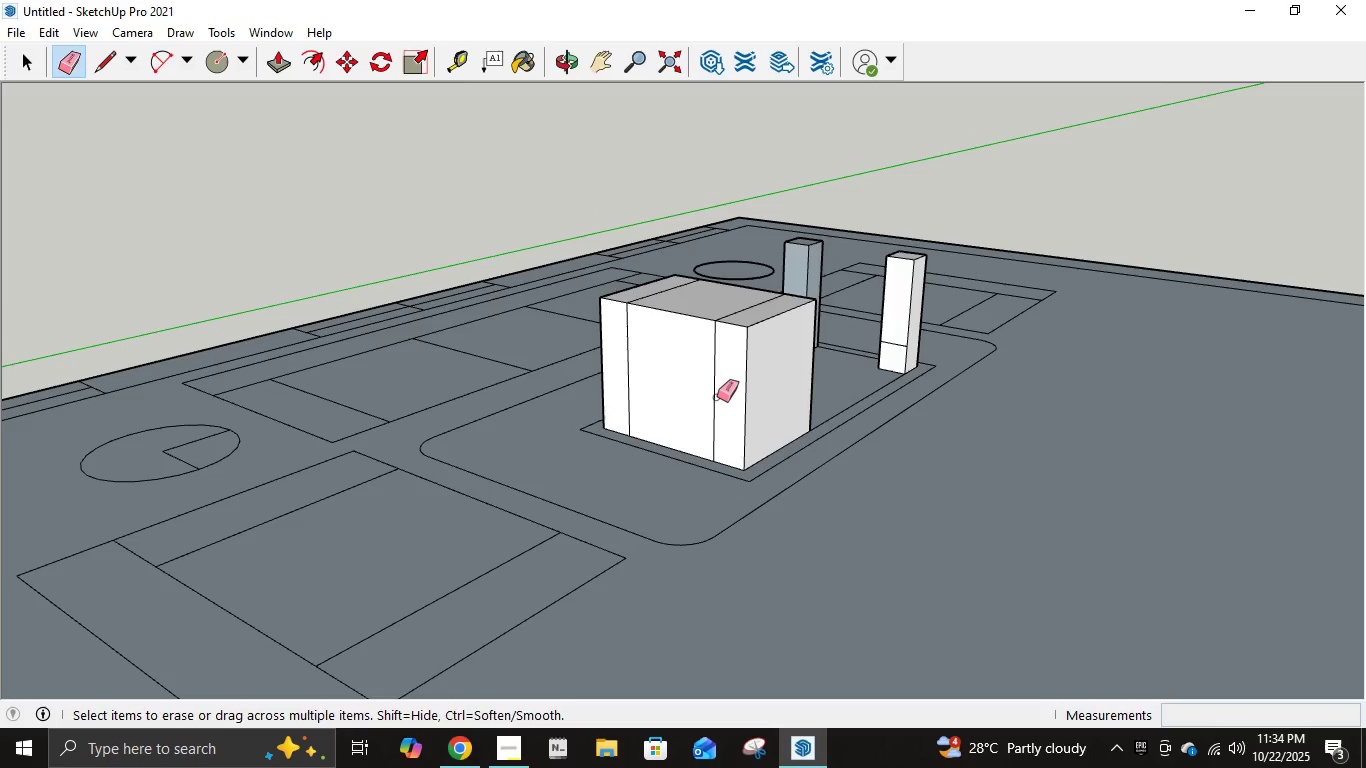 
left_click([717, 397])
 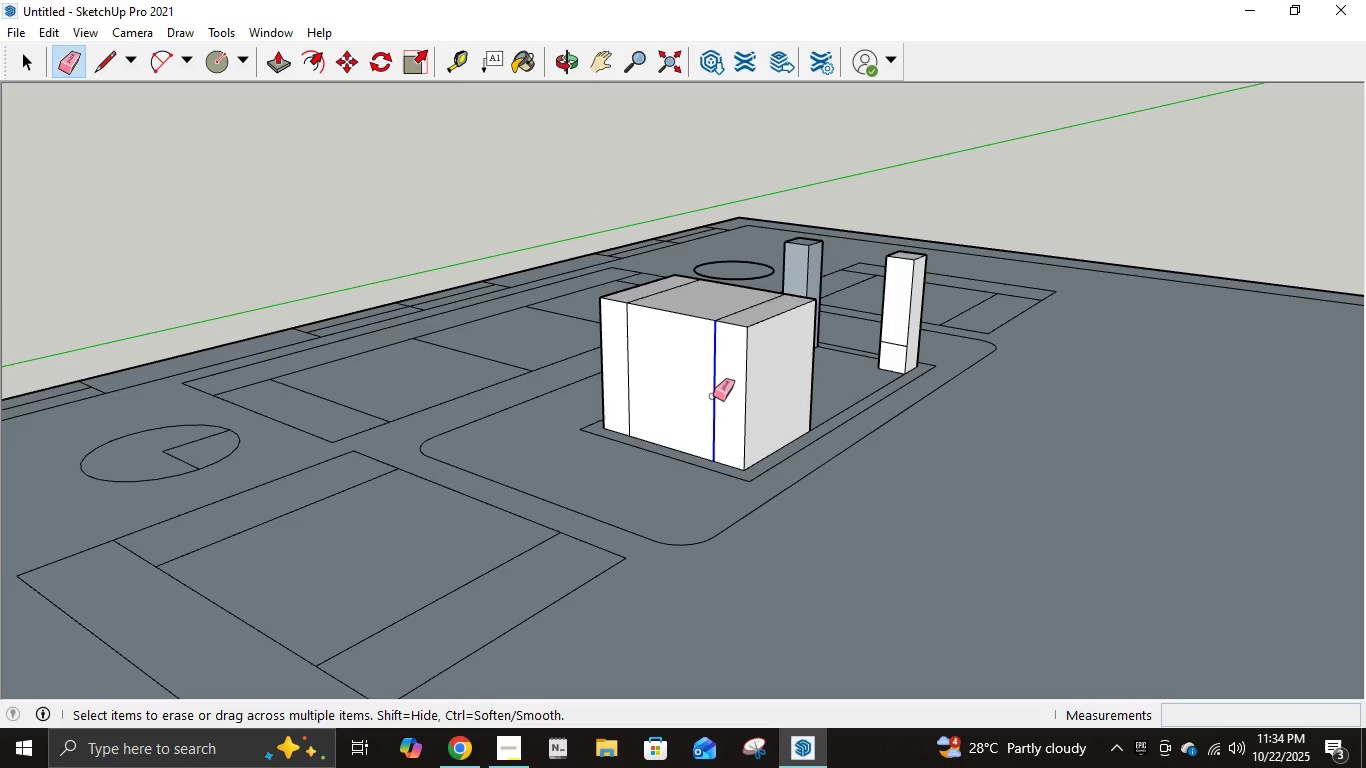 
left_click([713, 396])
 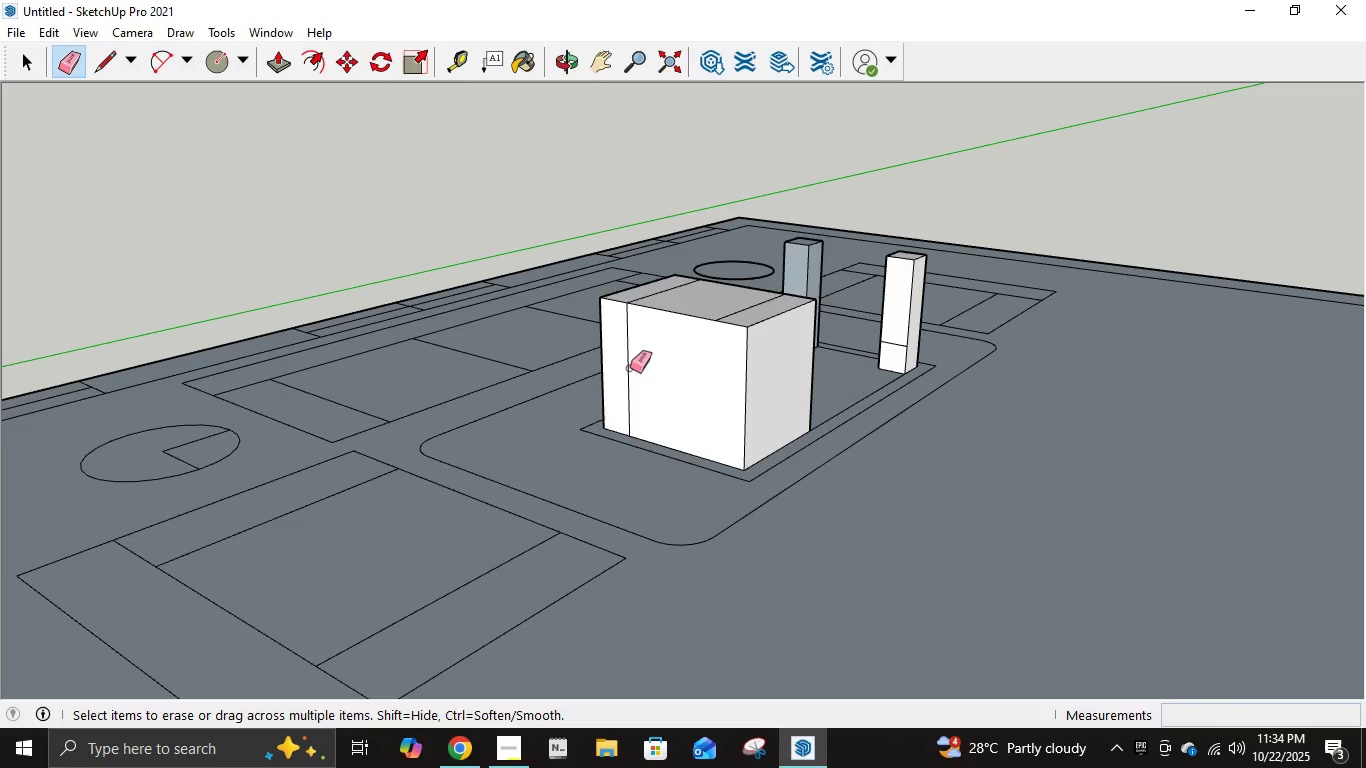 
left_click([630, 368])
 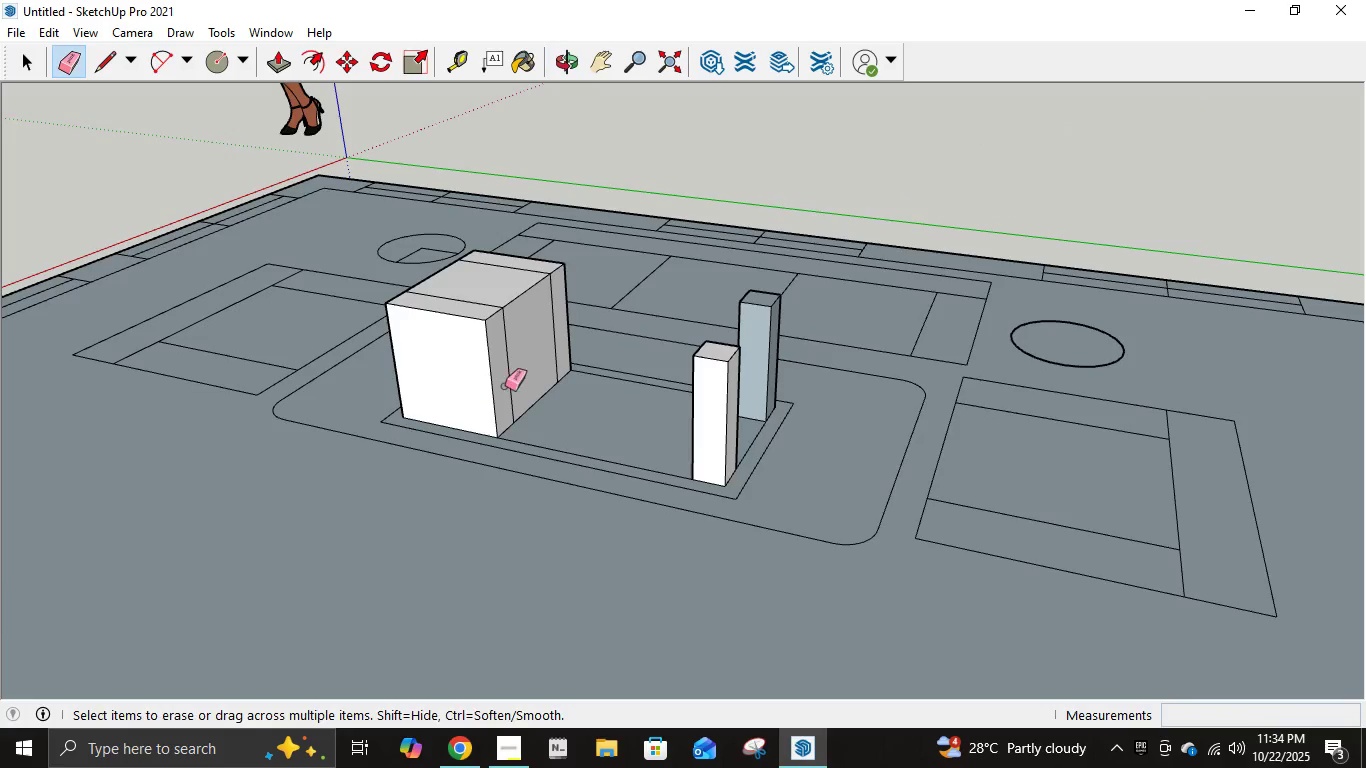 
left_click([511, 376])
 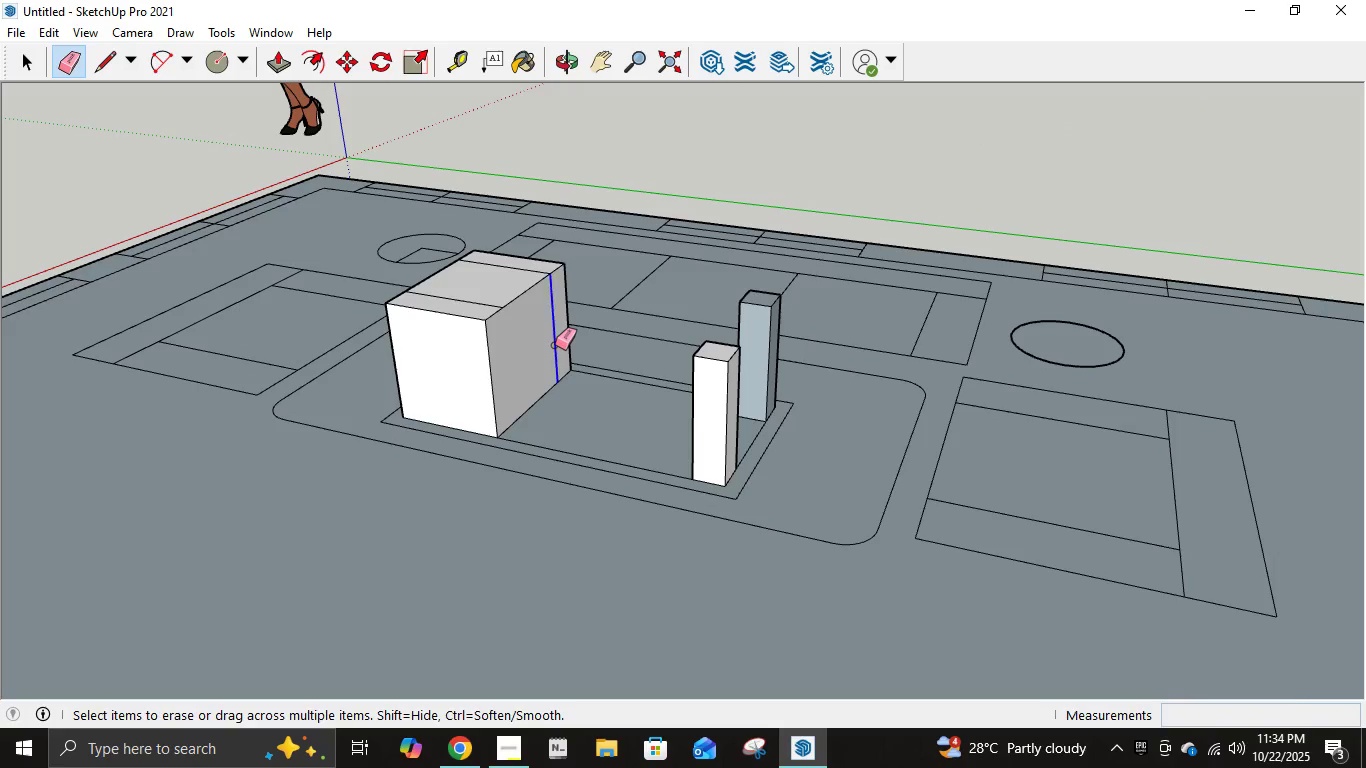 
left_click([555, 345])
 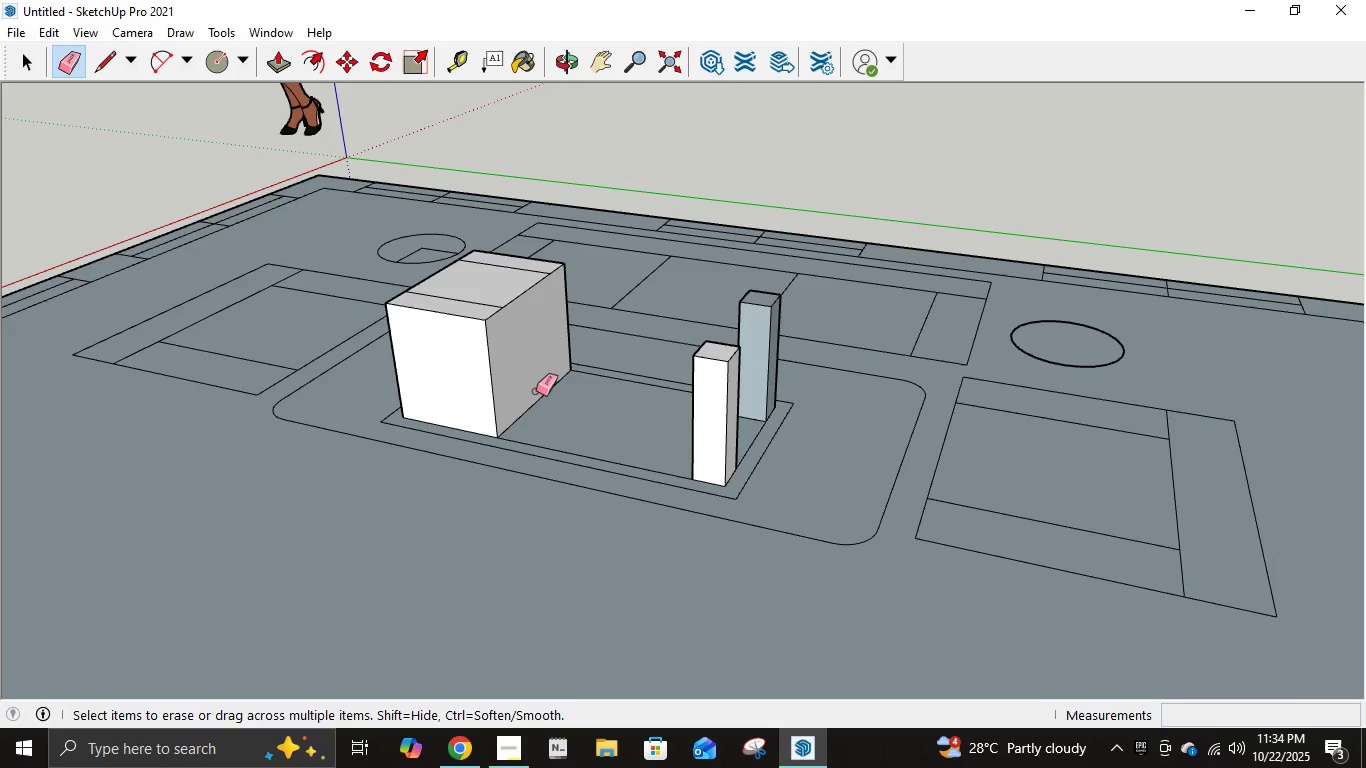 
scroll: coordinate [534, 407], scroll_direction: down, amount: 2.0
 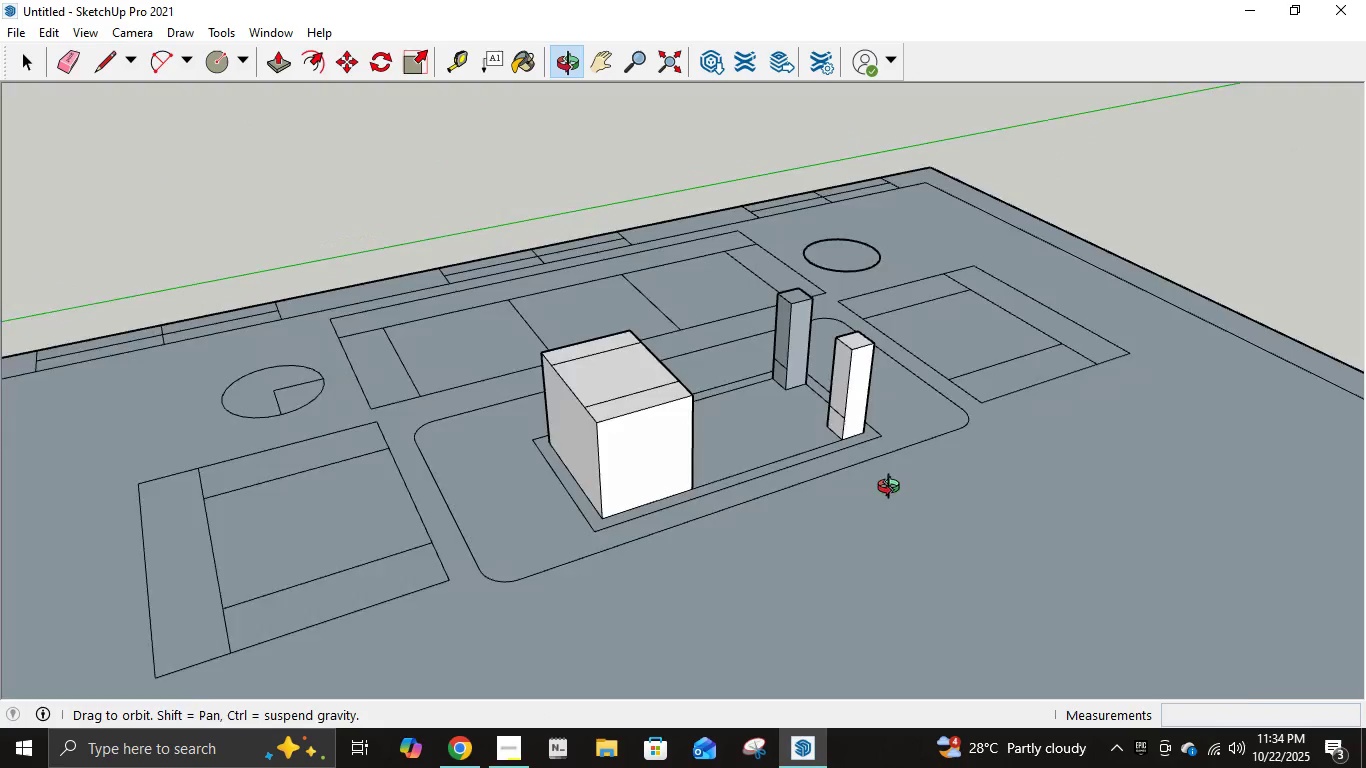 
wait(13.93)
 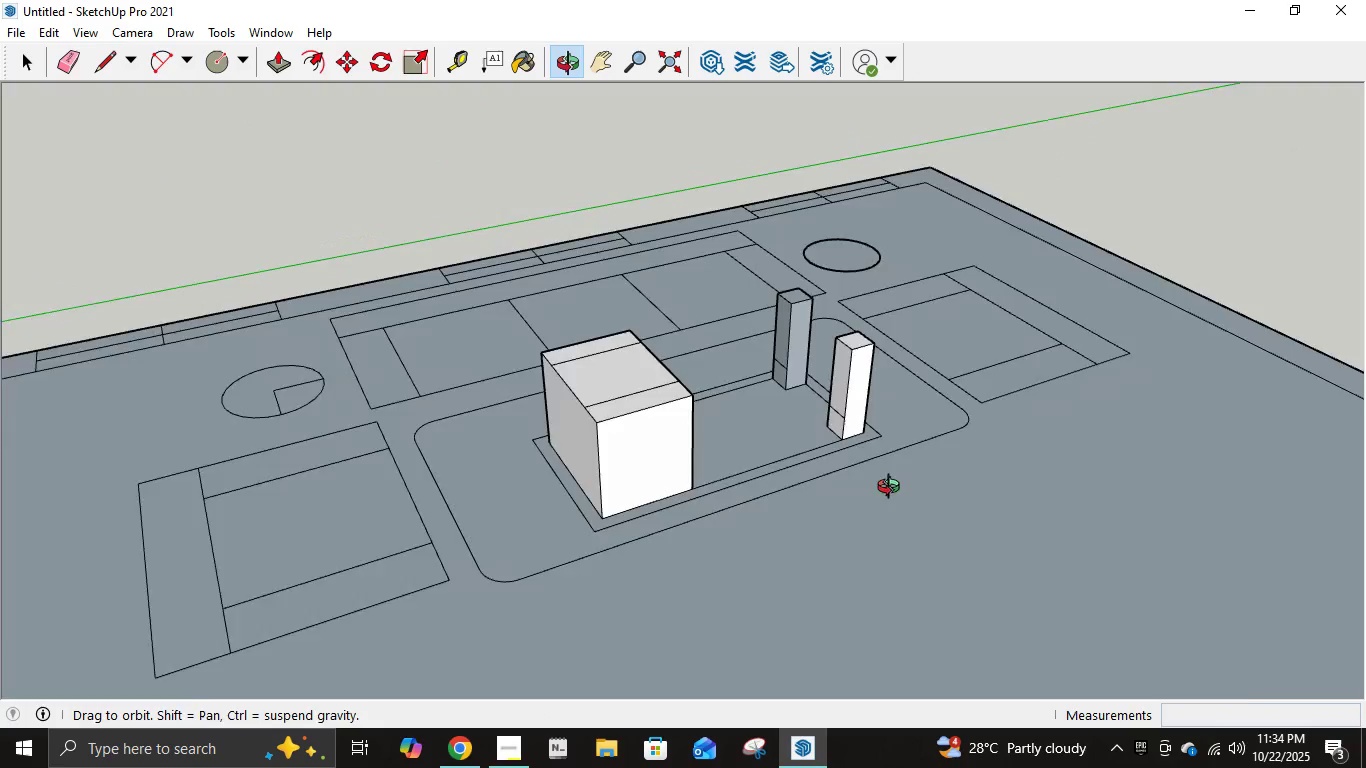 
scroll: coordinate [921, 455], scroll_direction: down, amount: 1.0
 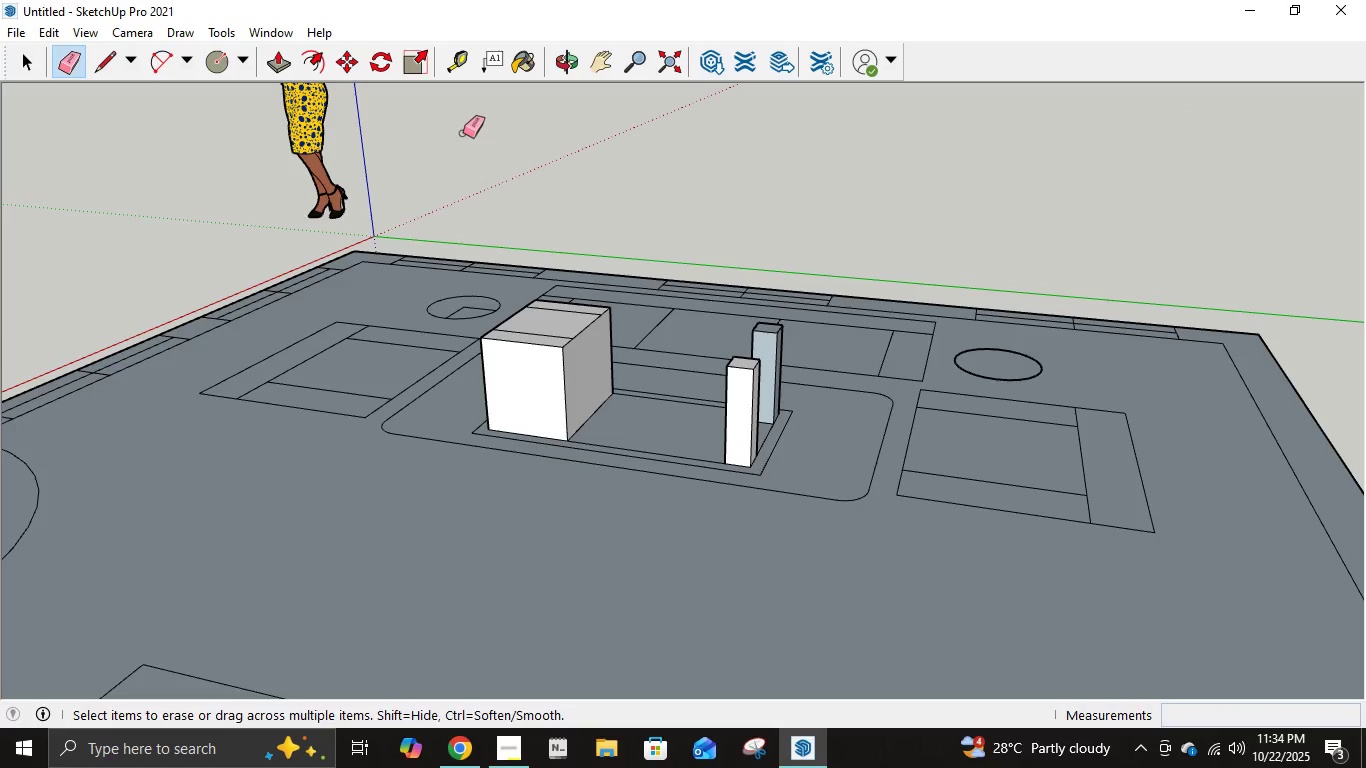 
left_click([606, 447])
 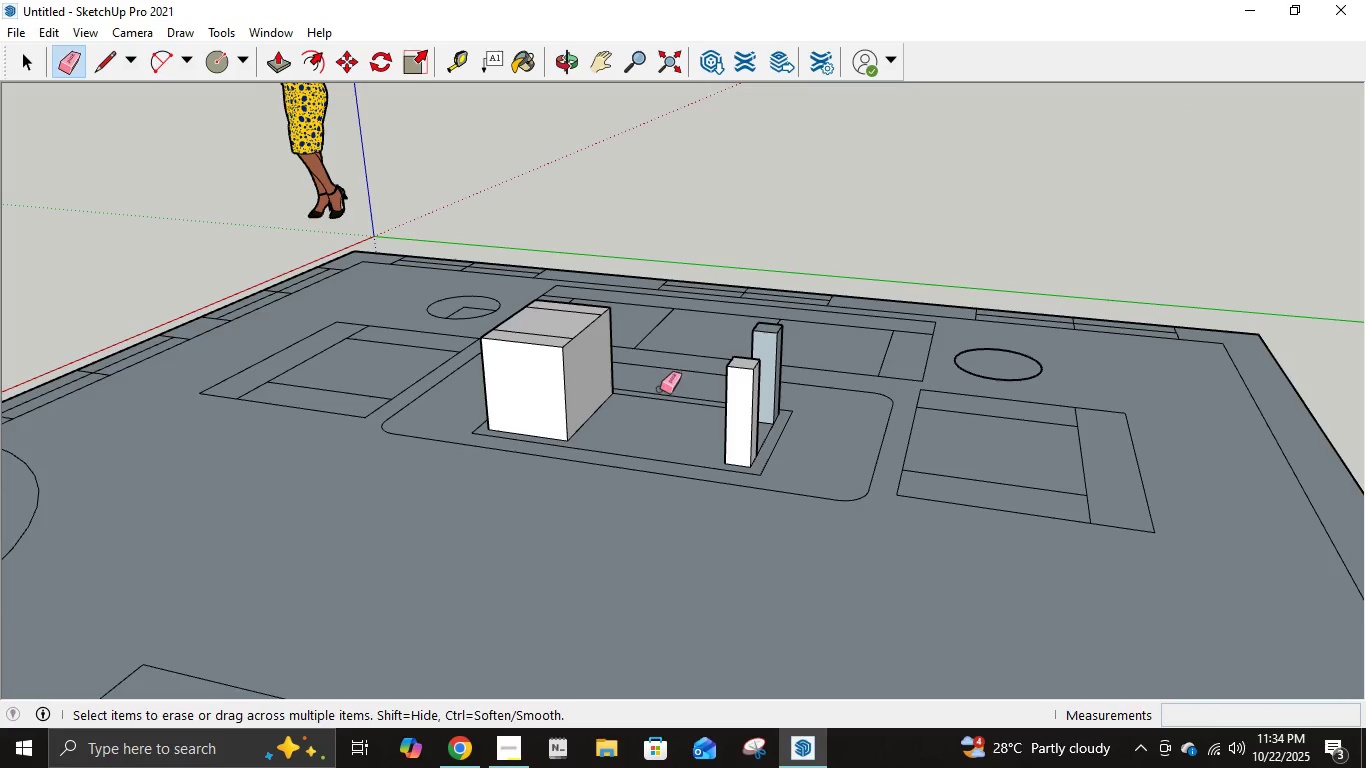 
scroll: coordinate [660, 396], scroll_direction: down, amount: 1.0
 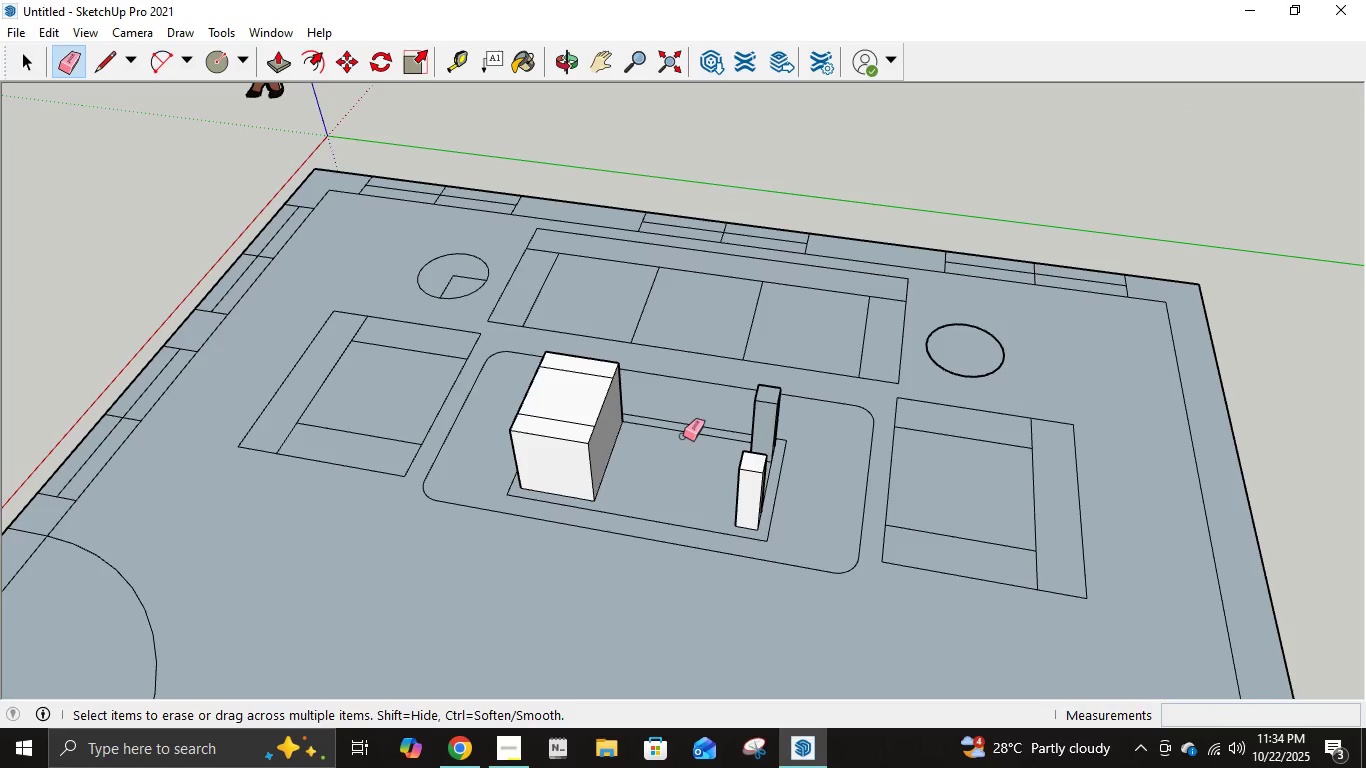 
double_click([683, 436])
 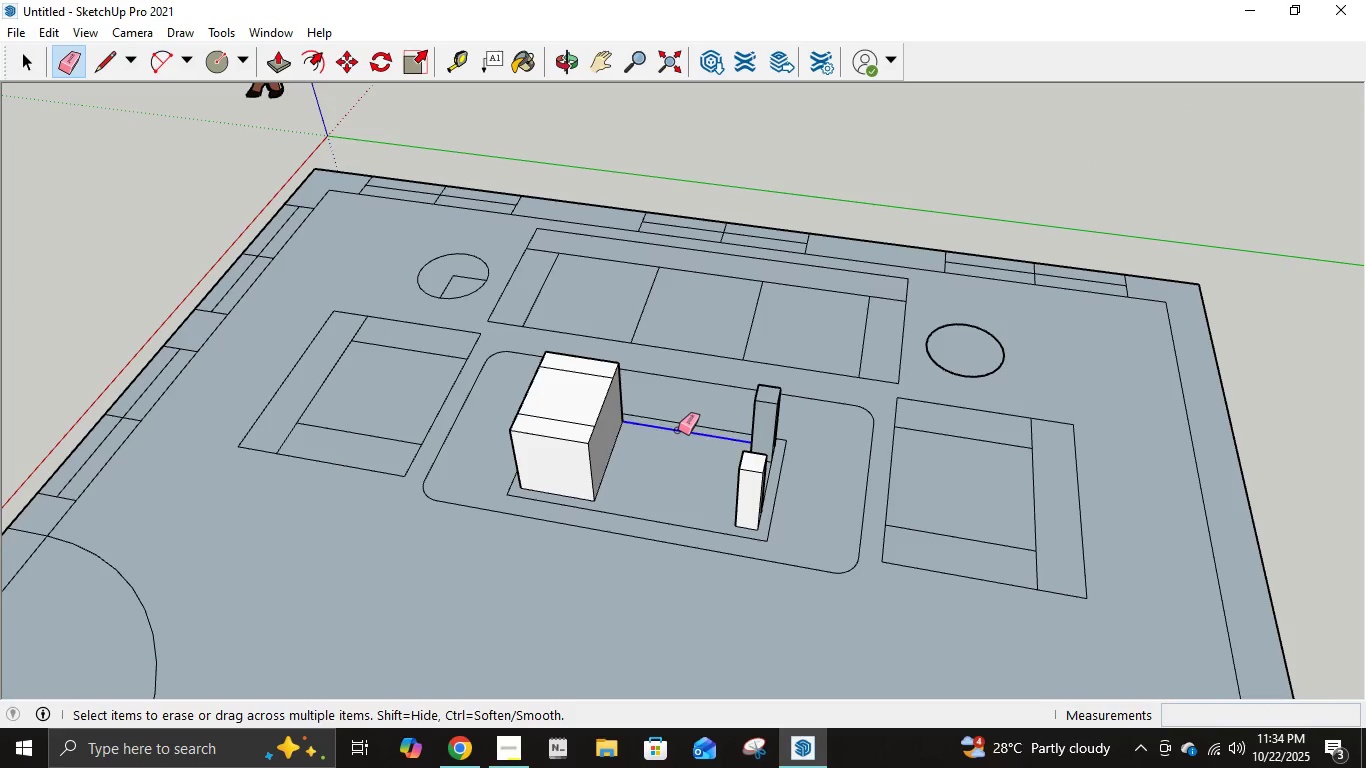 
triple_click([678, 430])
 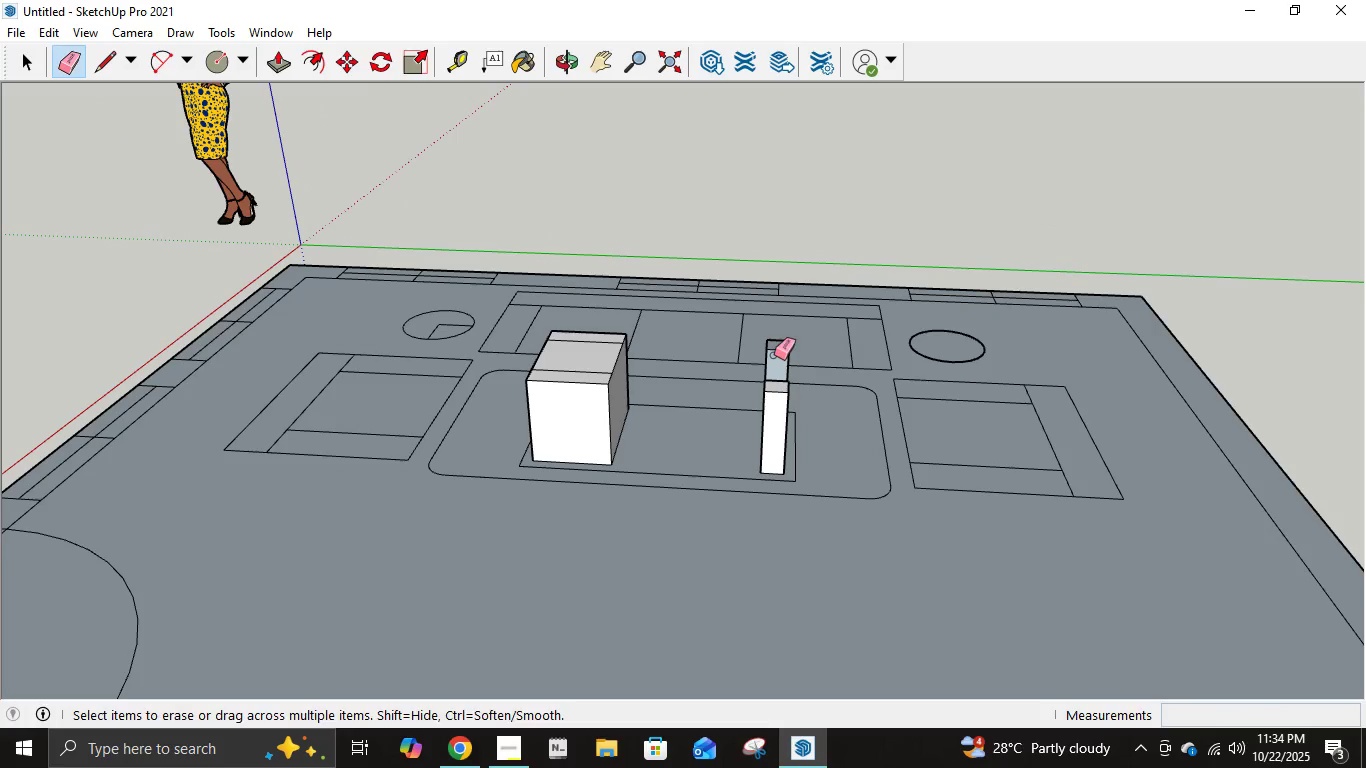 
key(L)
 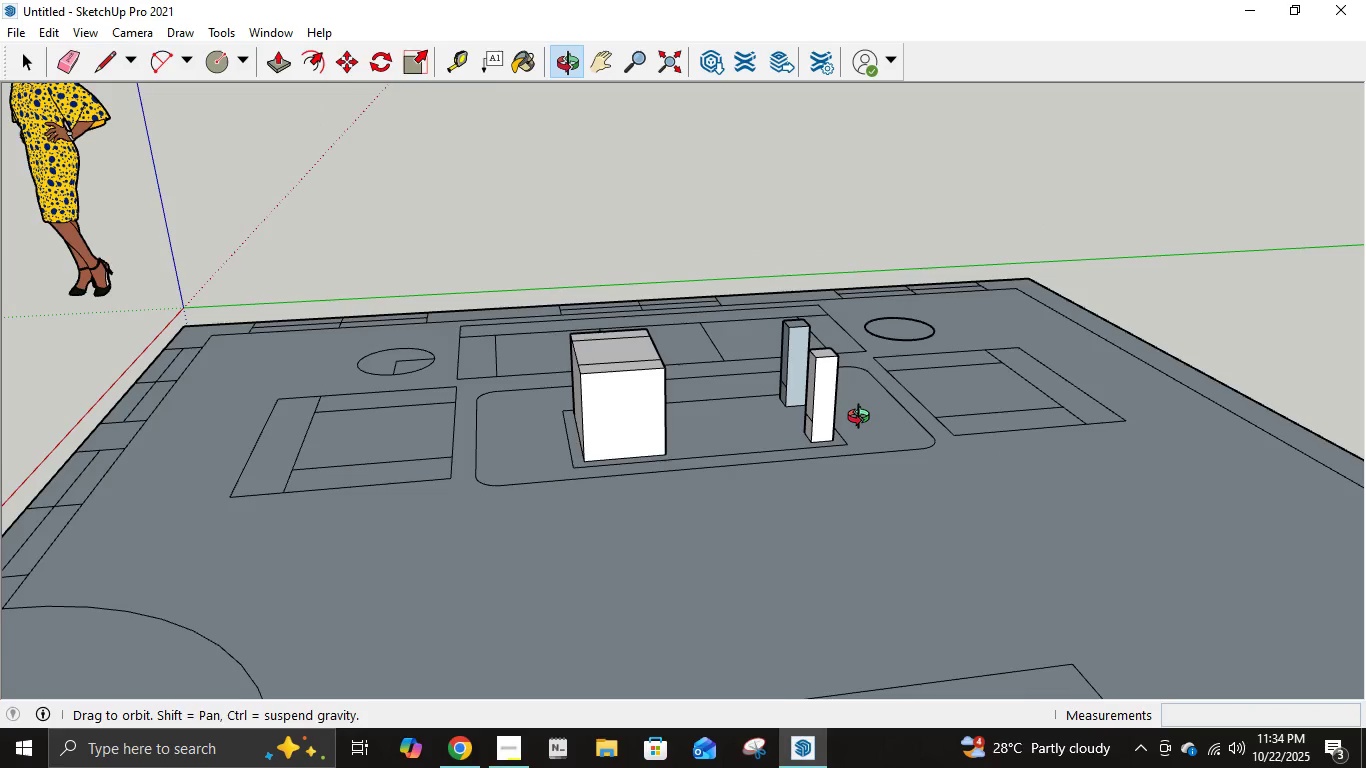 
scroll: coordinate [839, 433], scroll_direction: up, amount: 10.0
 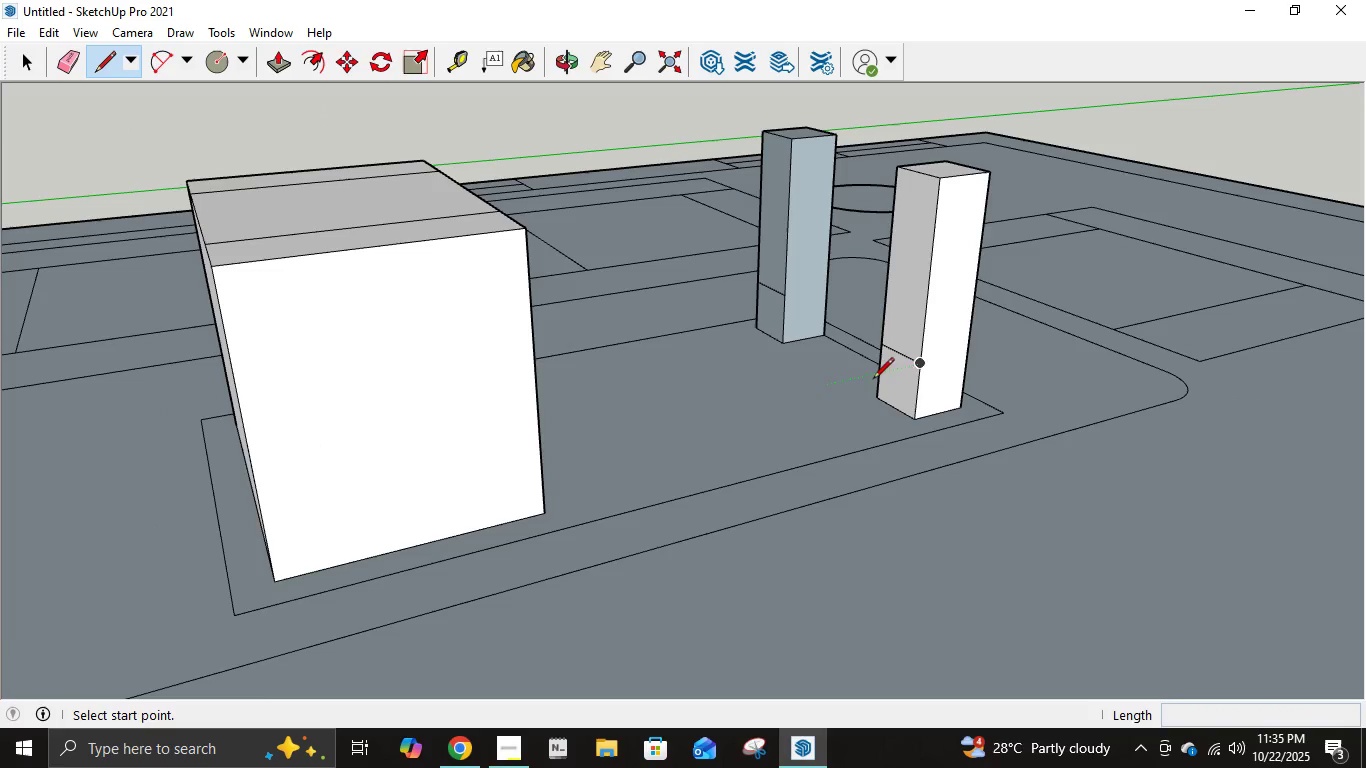 
left_click([906, 370])
 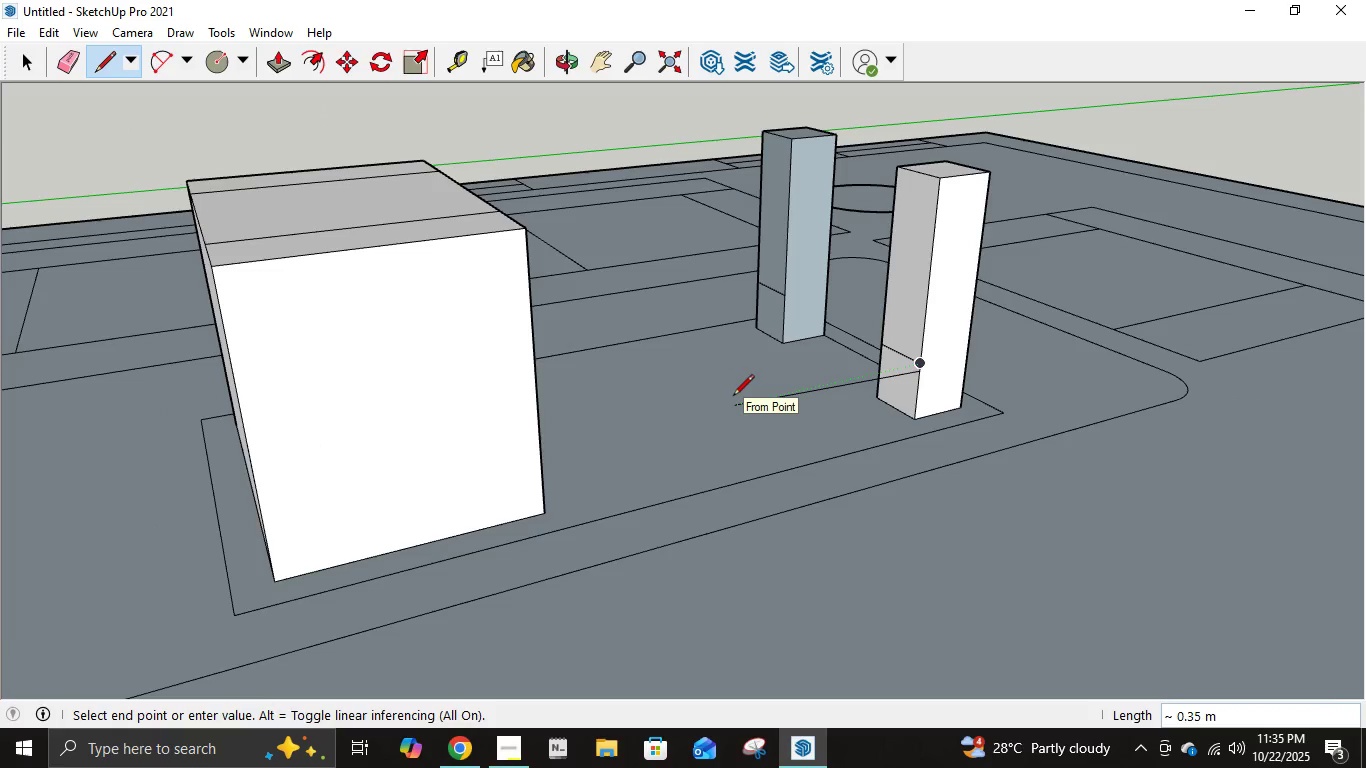 
key(Escape)
 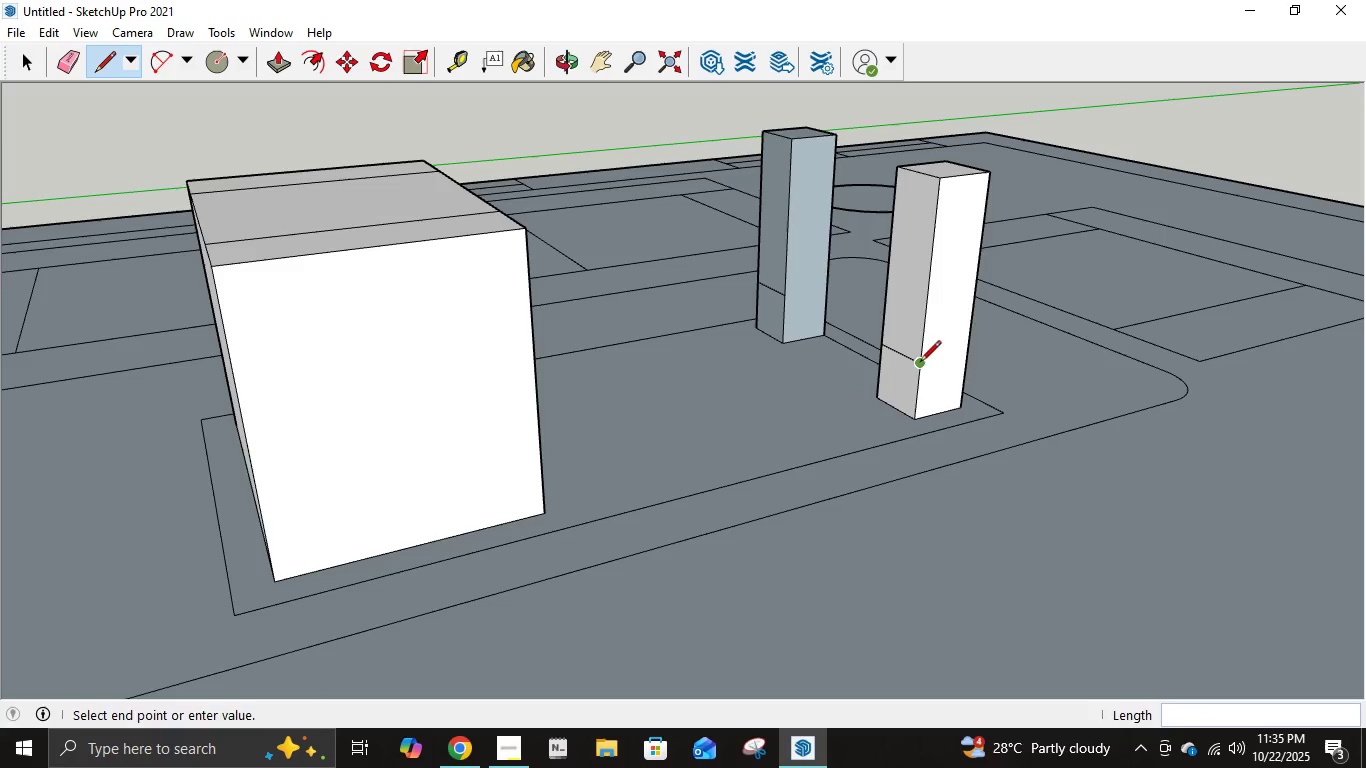 
left_click([920, 363])
 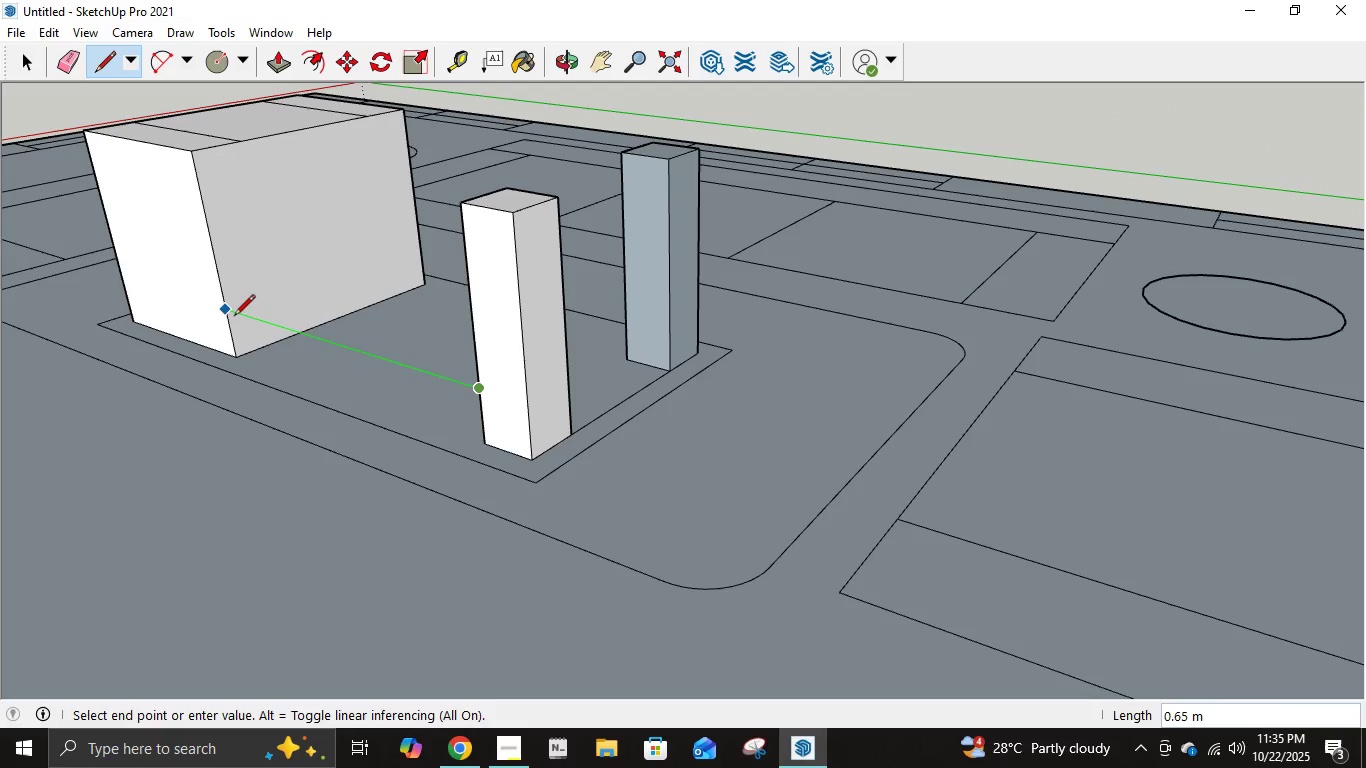 
left_click([227, 312])
 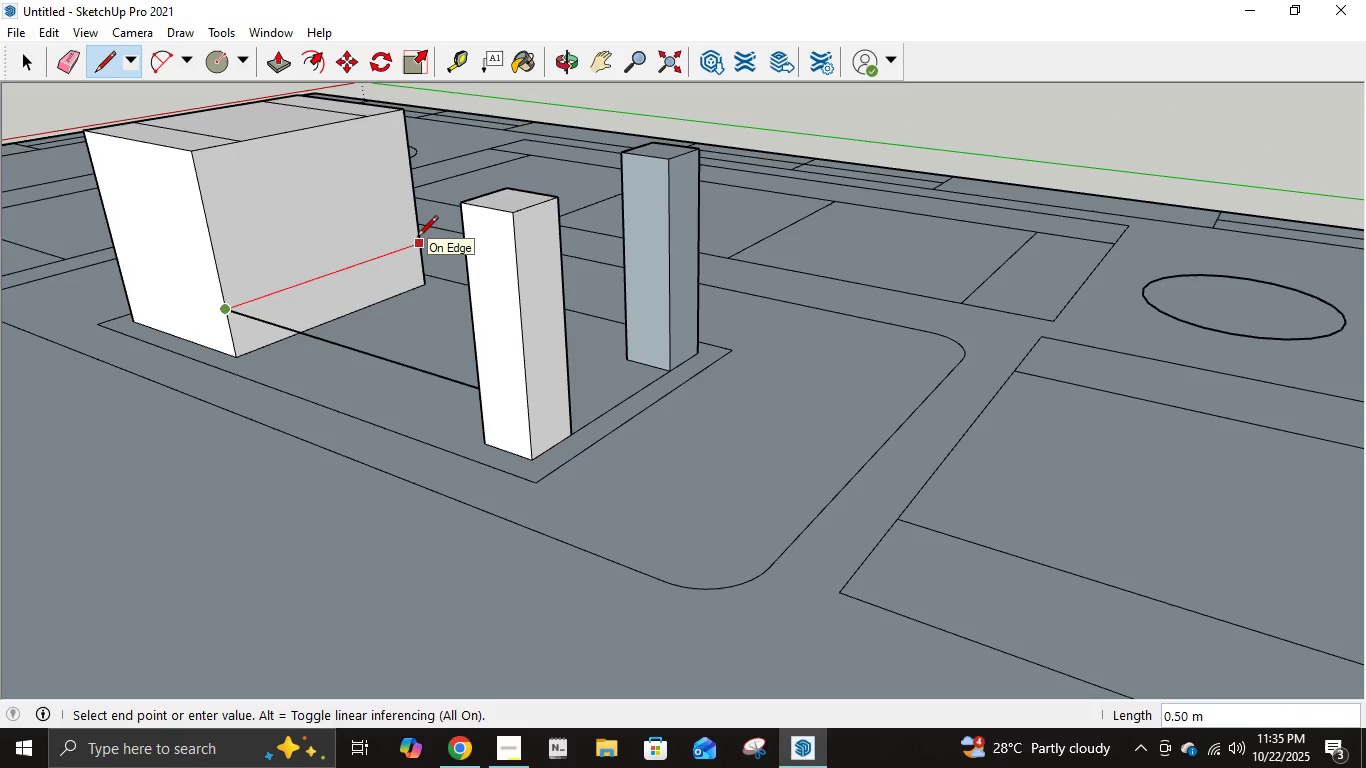 
left_click([417, 238])
 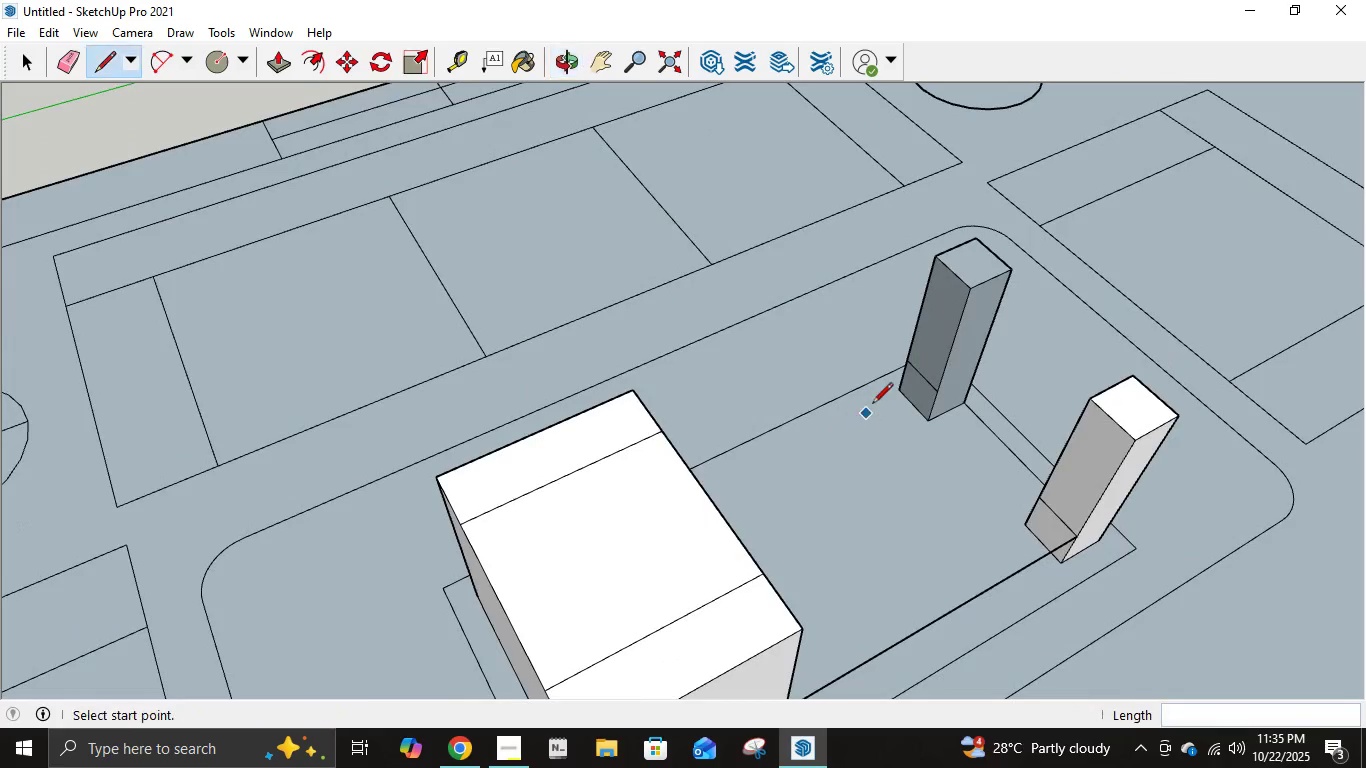 
left_click([903, 367])
 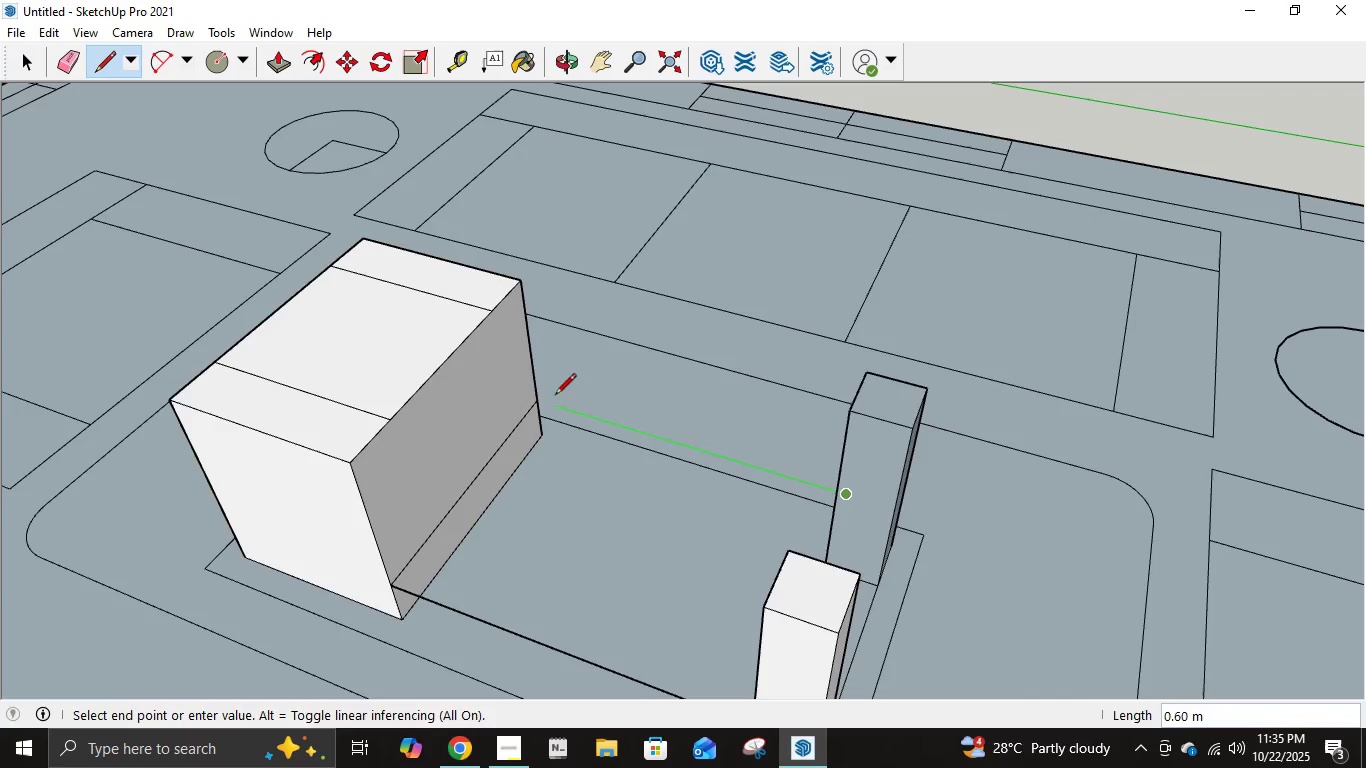 
left_click([538, 404])
 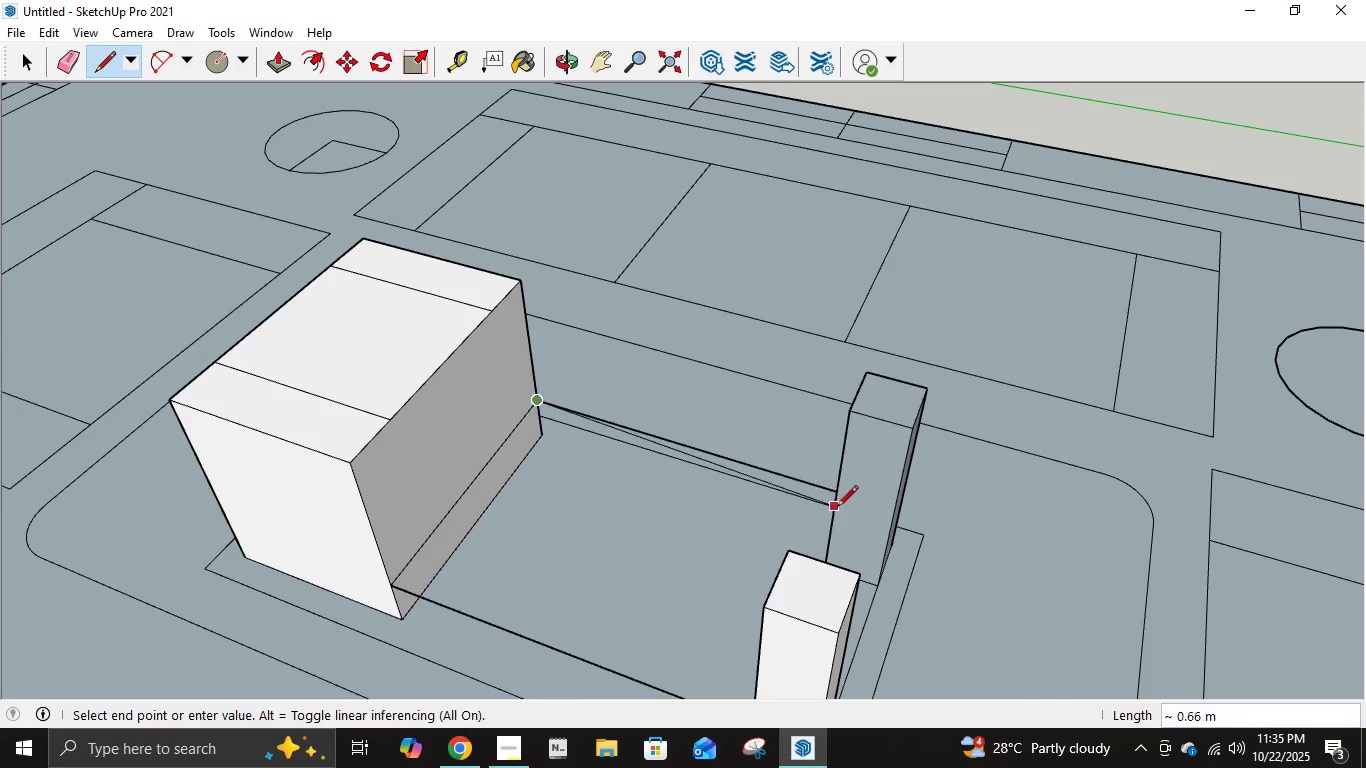 
key(Escape)
 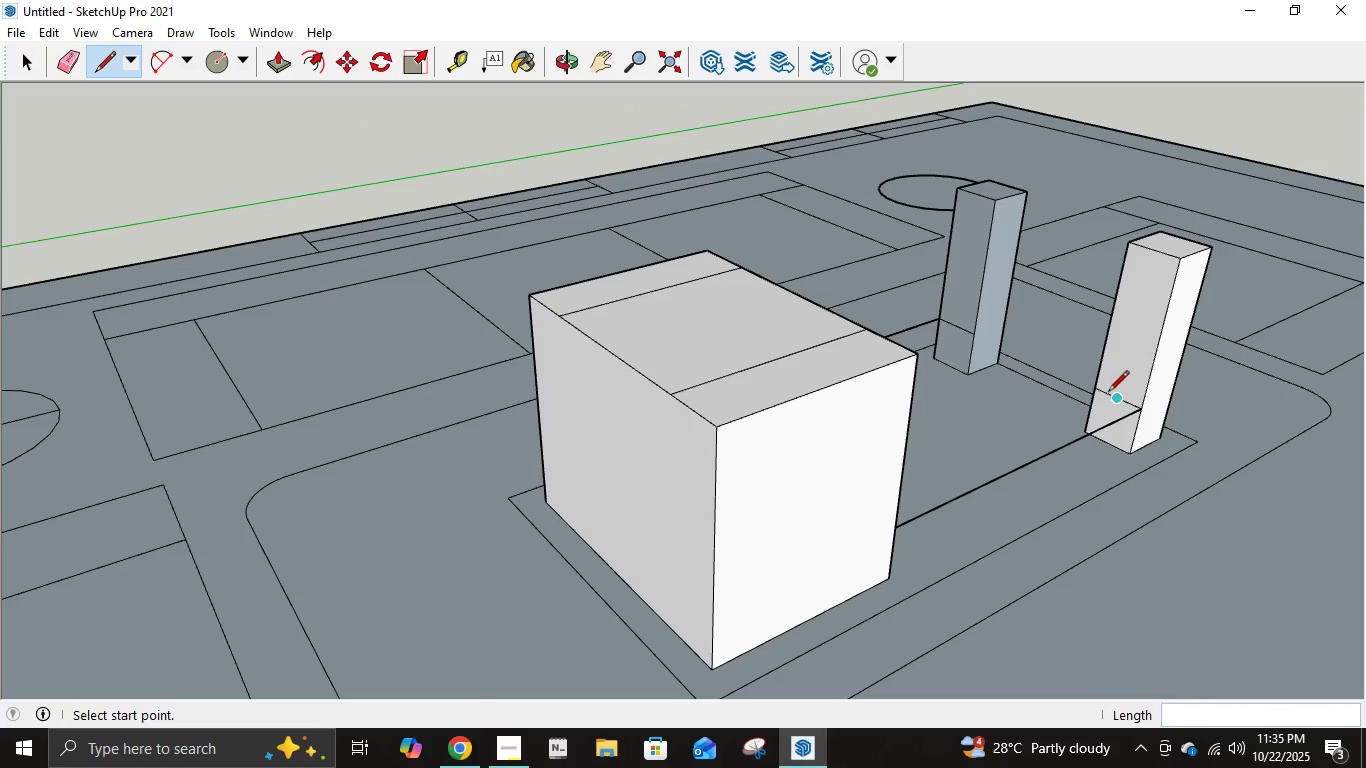 
left_click([1095, 388])
 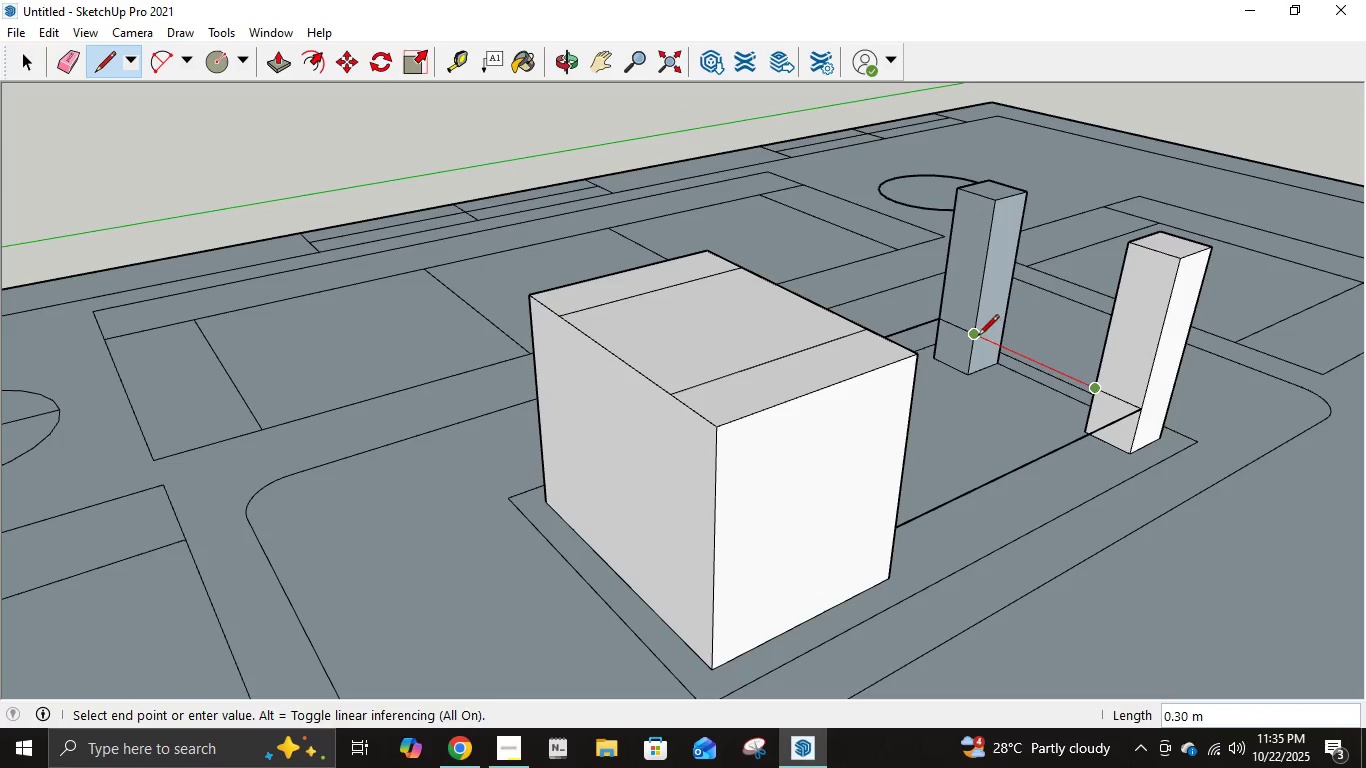 
left_click([977, 337])
 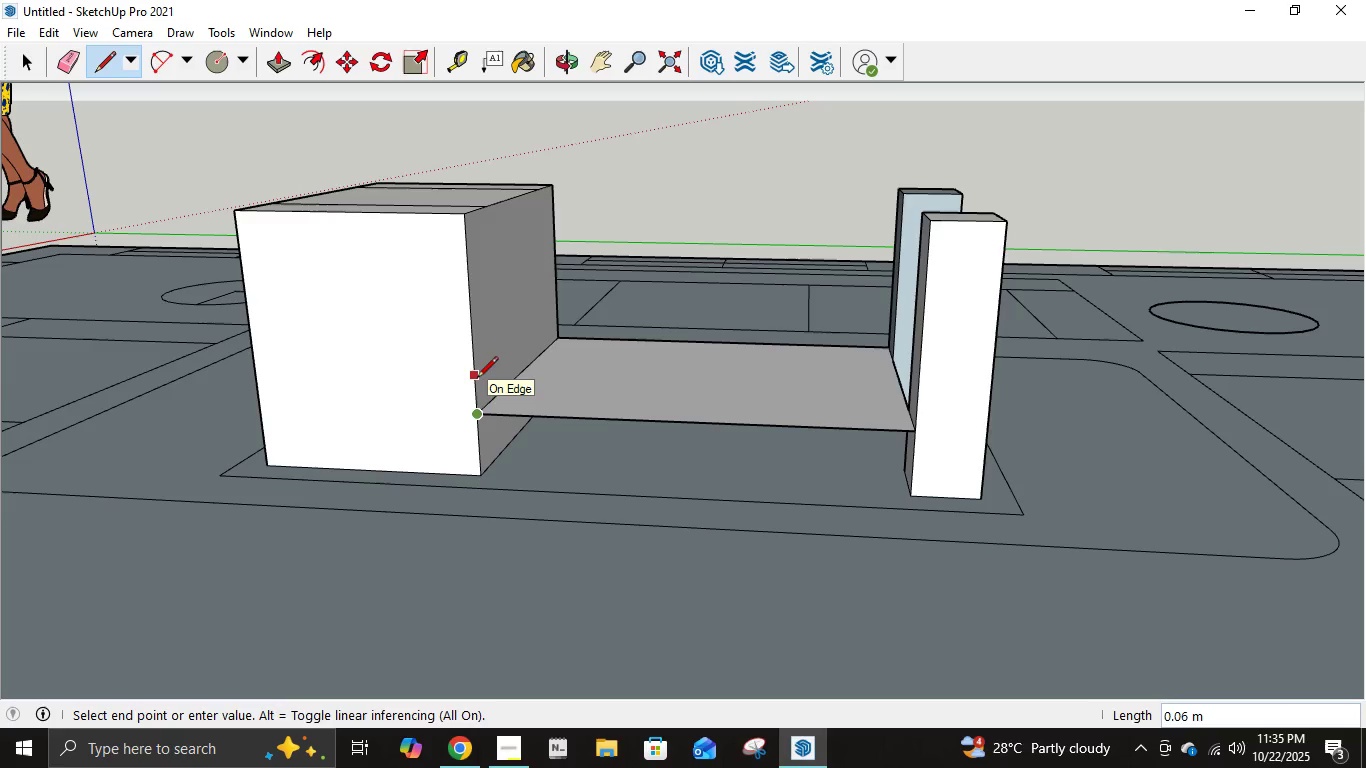 
wait(11.08)
 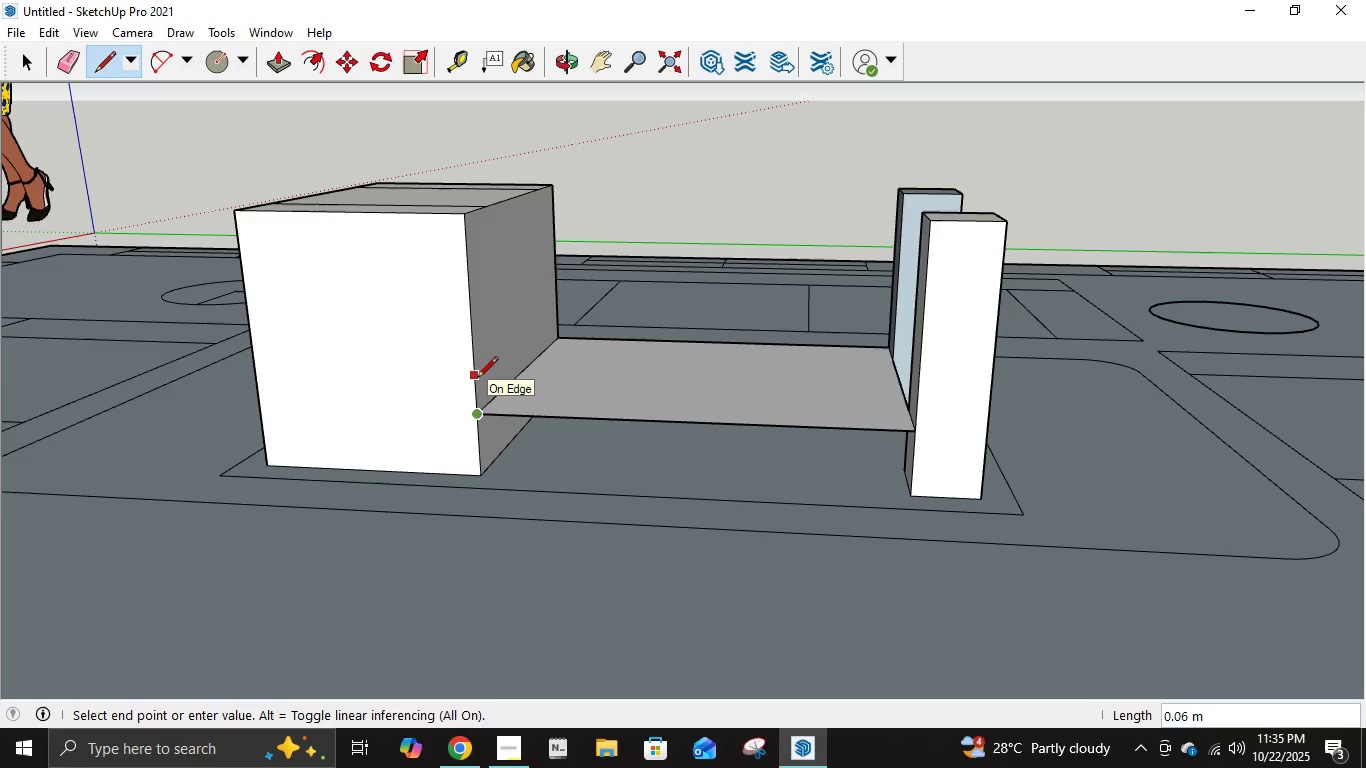 
left_click([474, 452])
 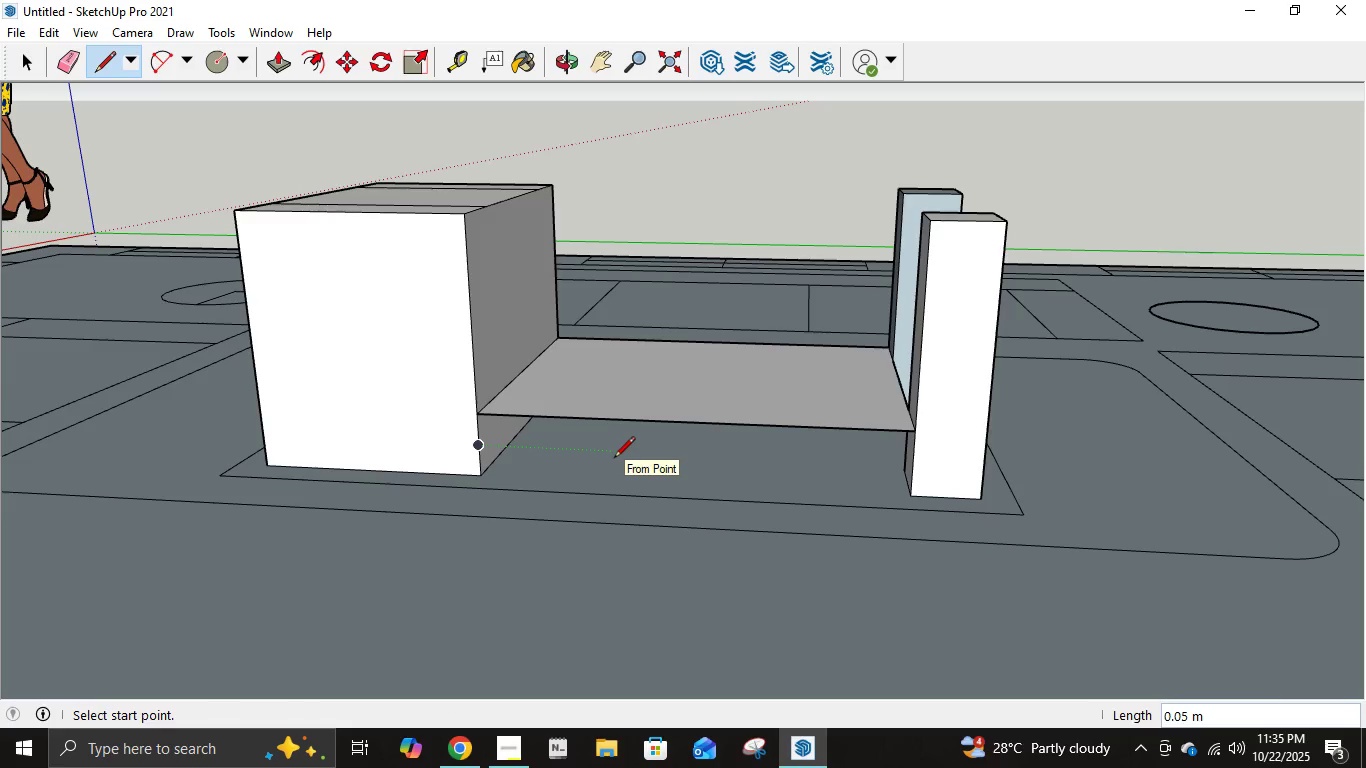 
key(Escape)
 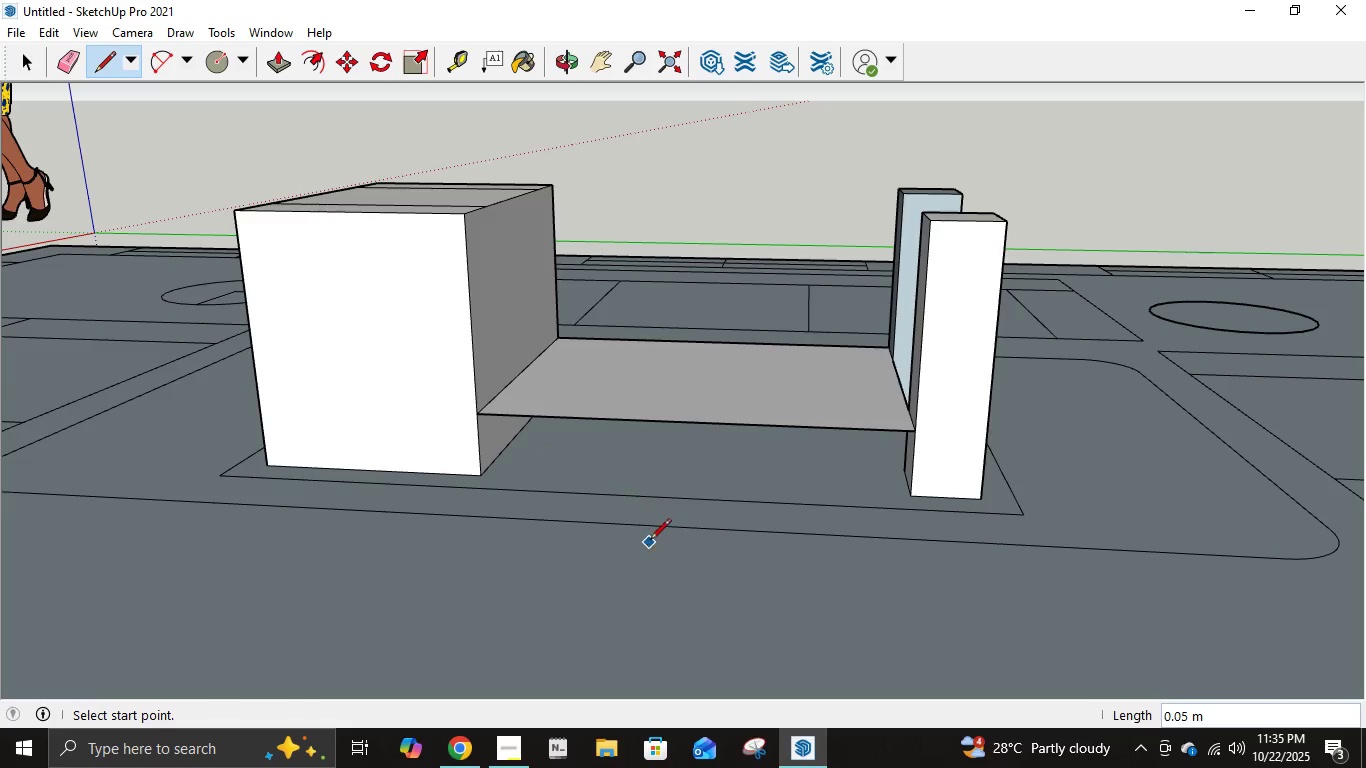 
scroll: coordinate [653, 527], scroll_direction: down, amount: 1.0
 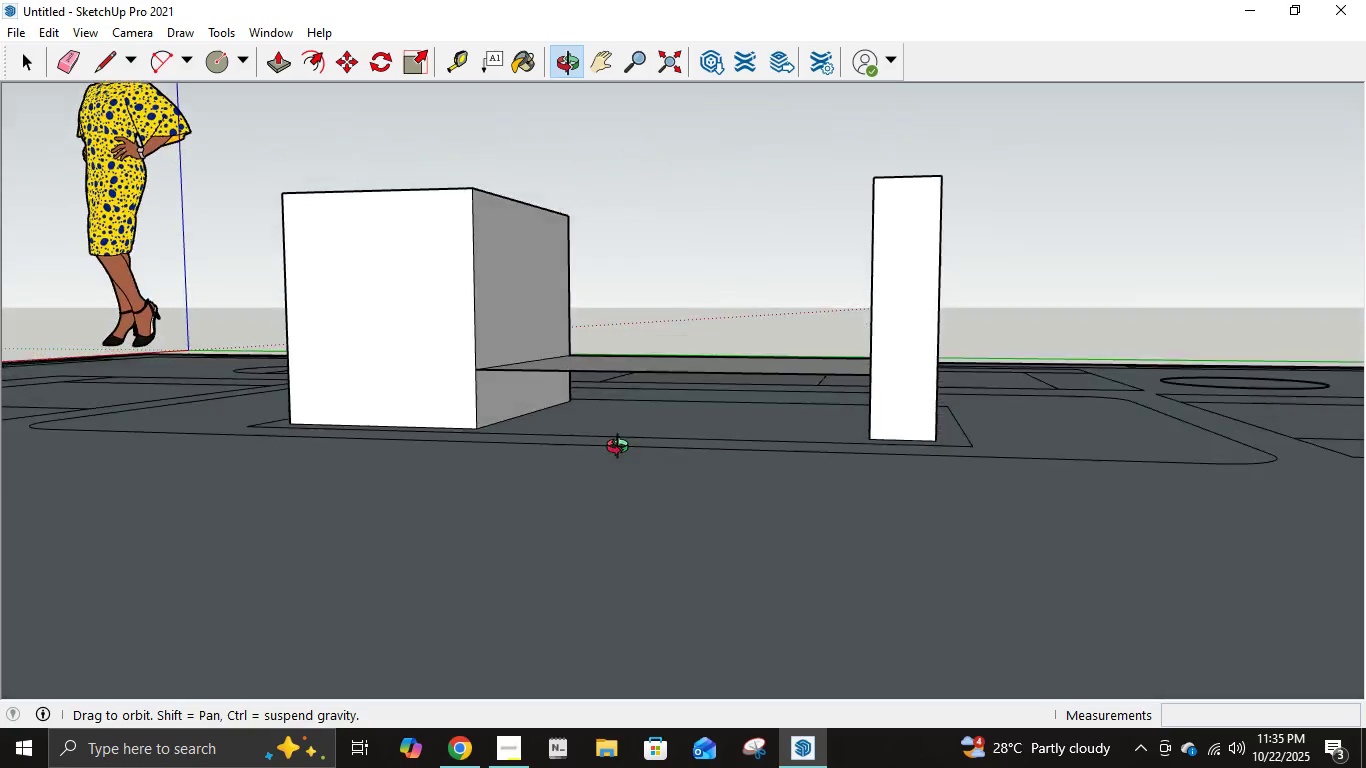 
scroll: coordinate [507, 340], scroll_direction: up, amount: 7.0
 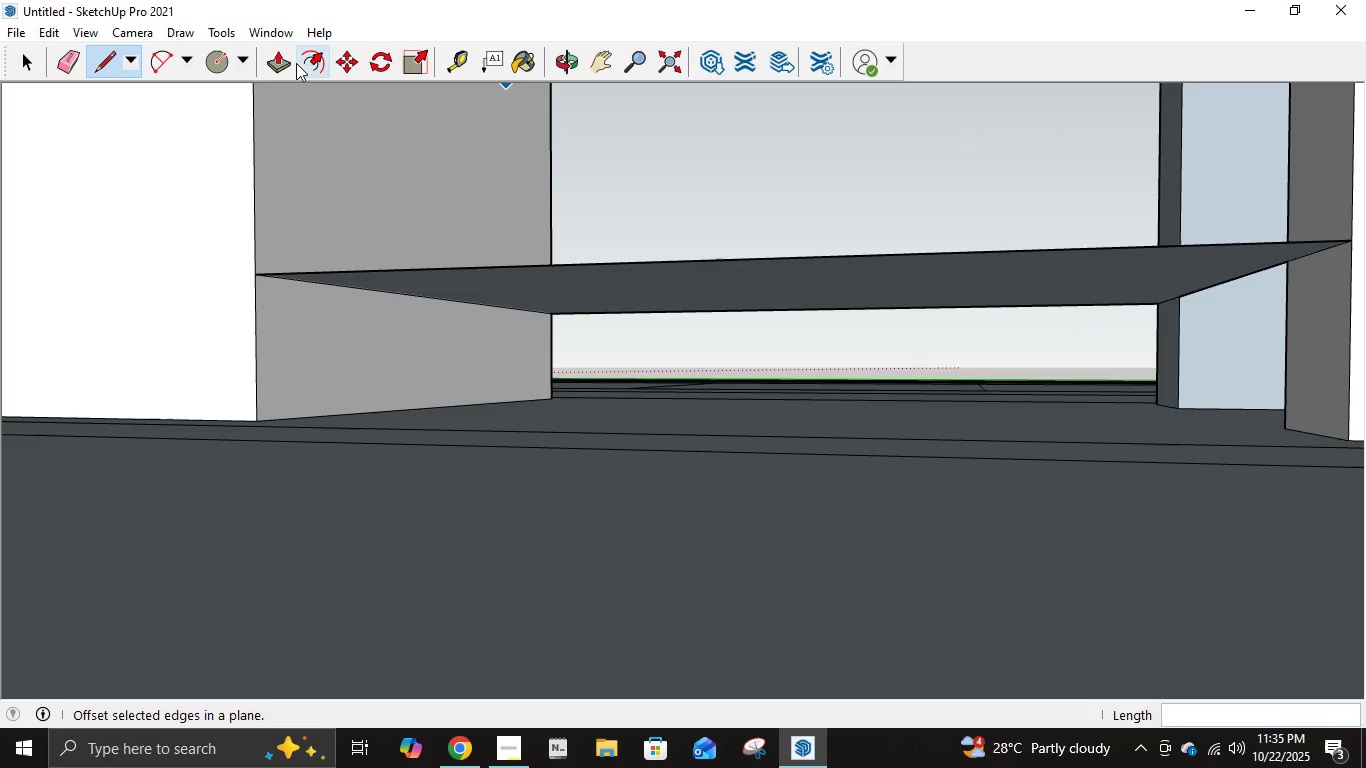 
left_click([284, 64])
 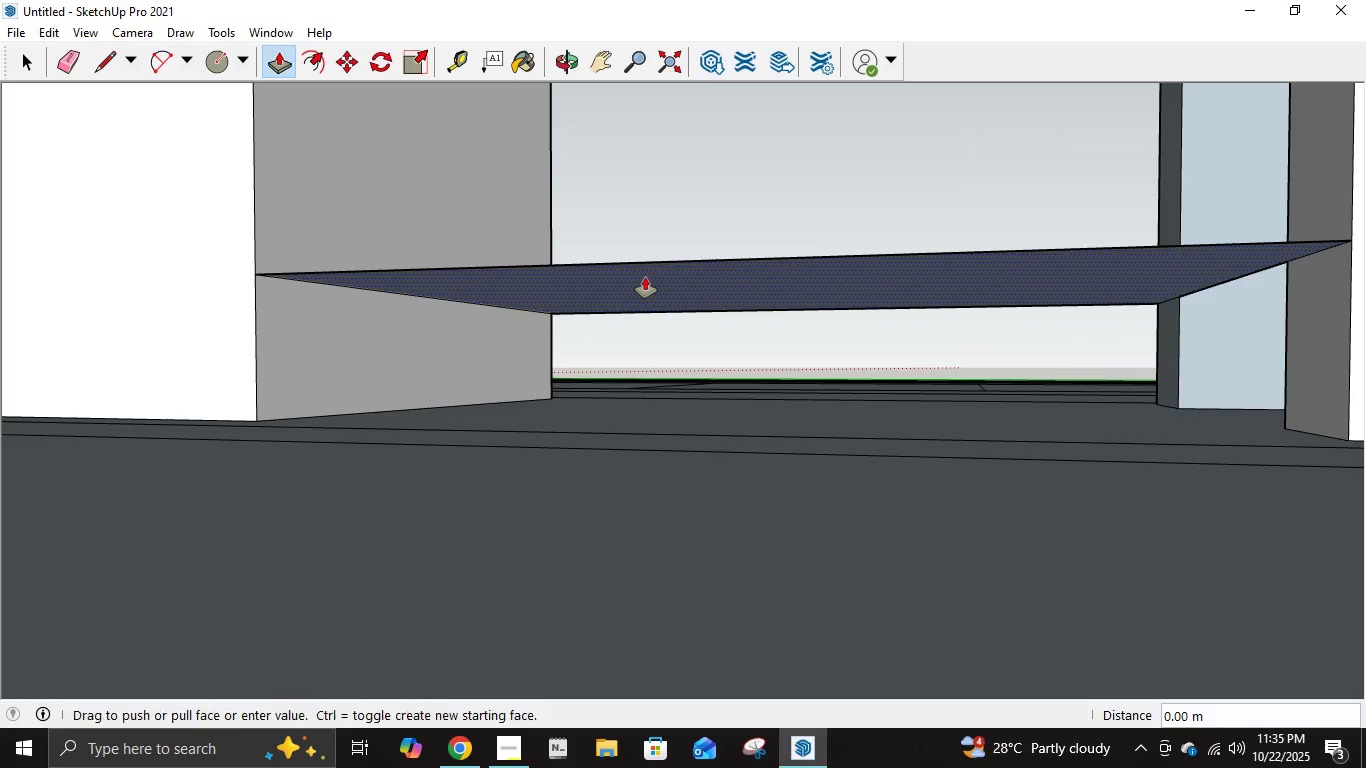 
left_click([645, 277])
 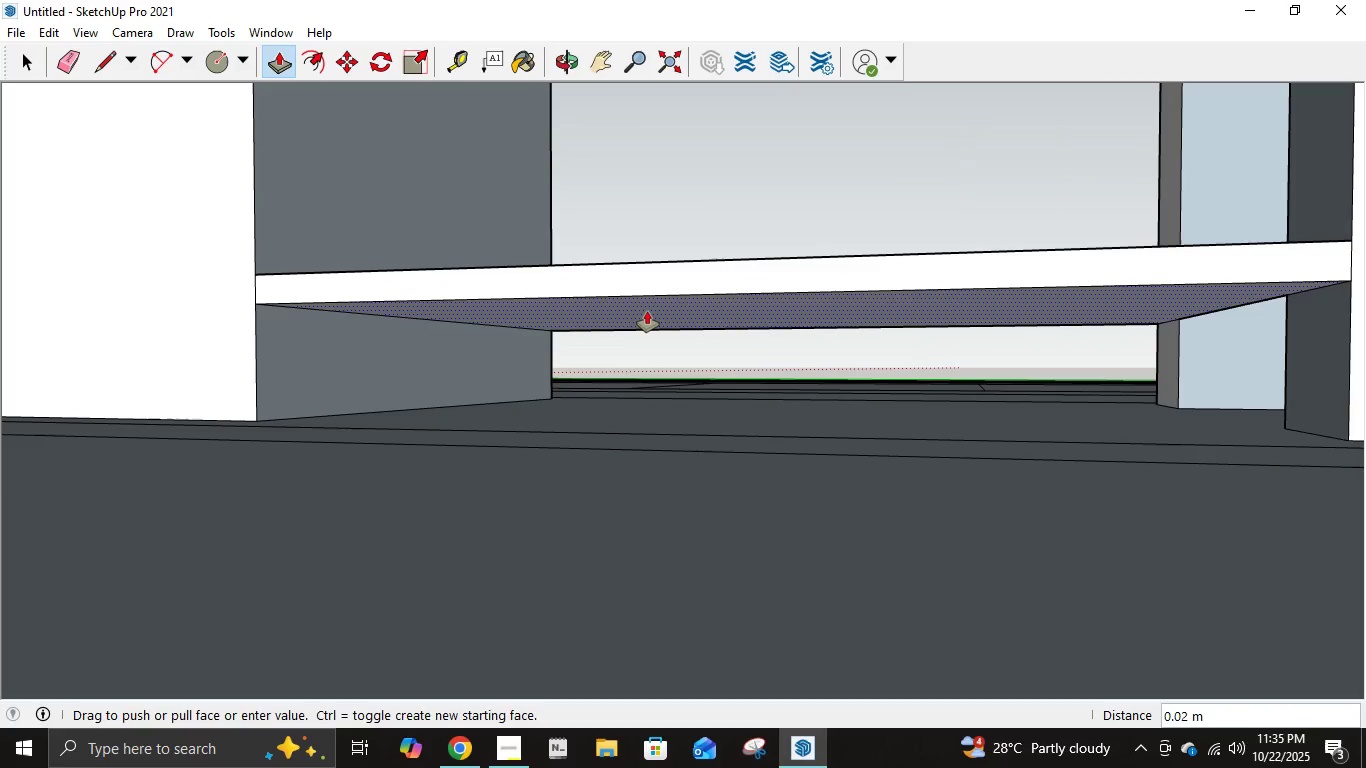 
key(NumpadDecimal)
 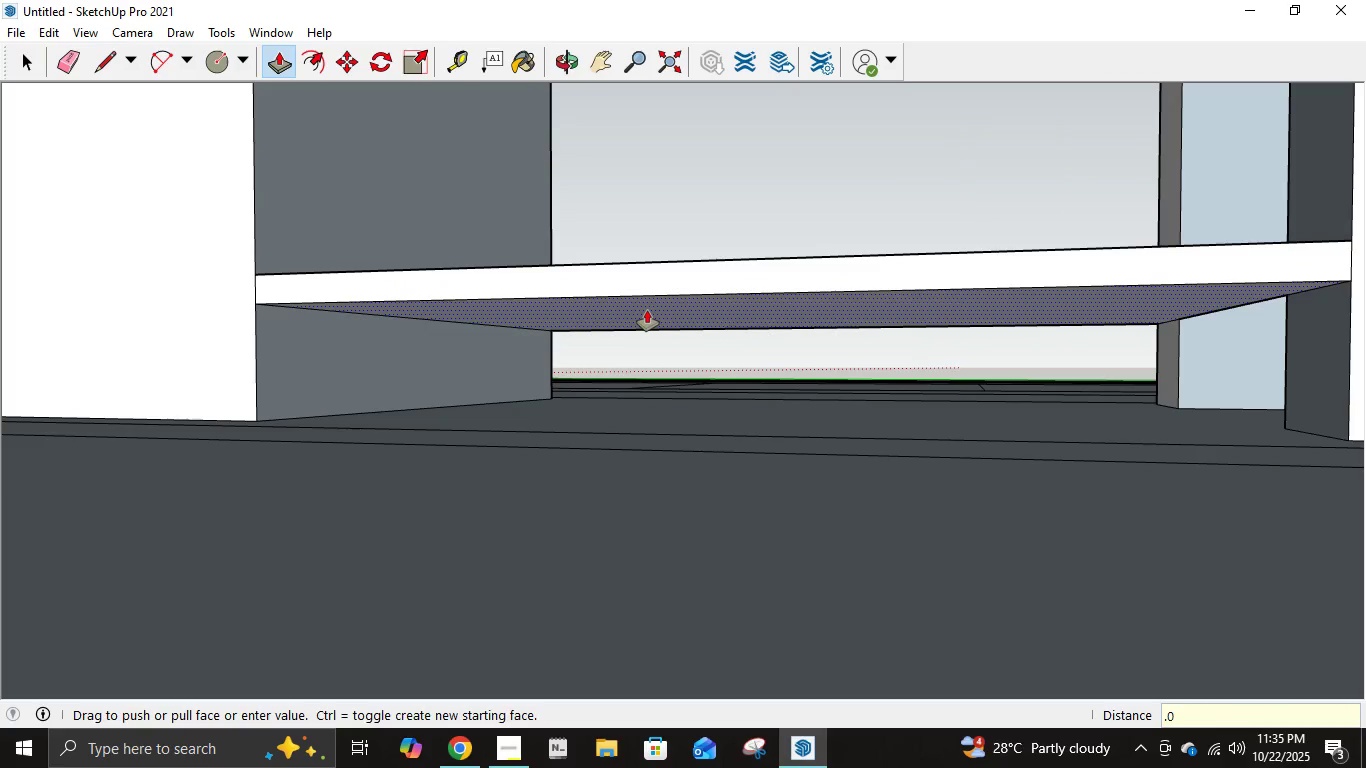 
key(Numpad0)
 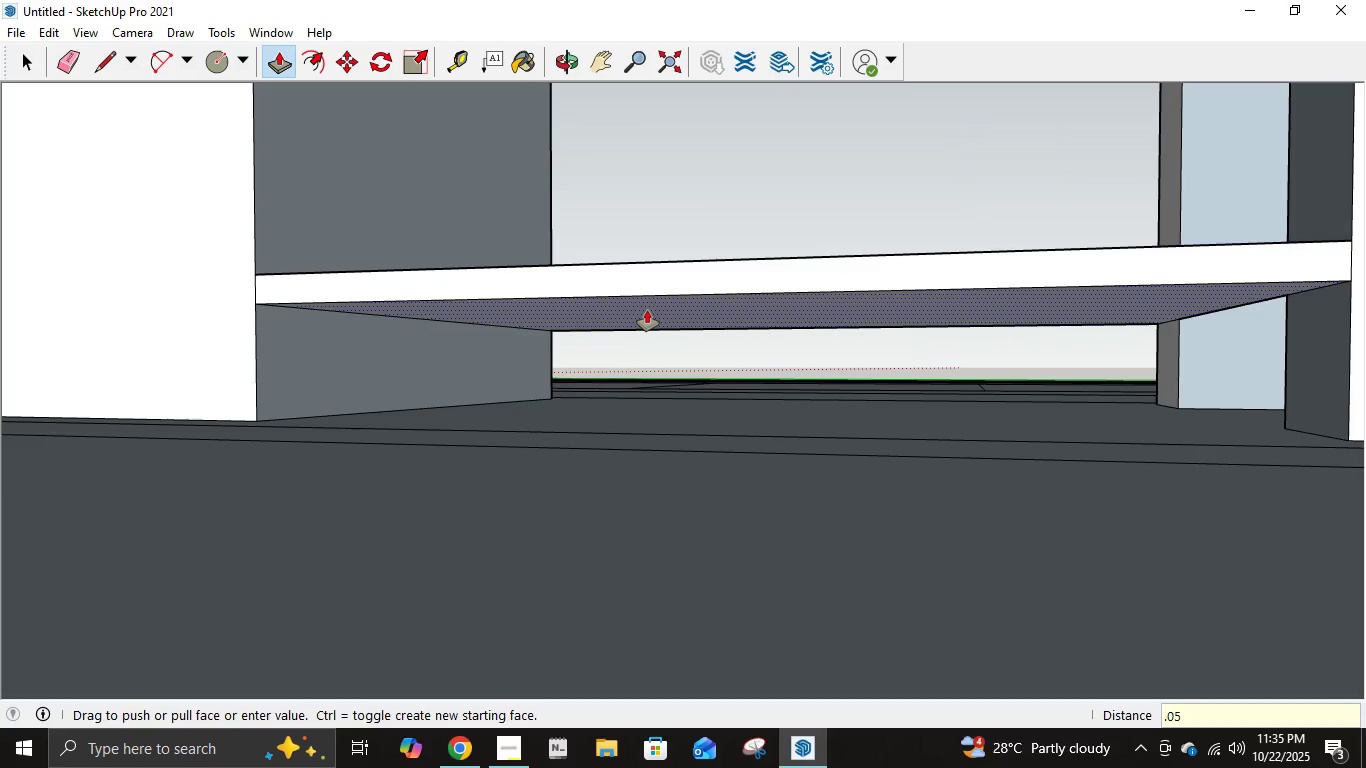 
key(Numpad5)
 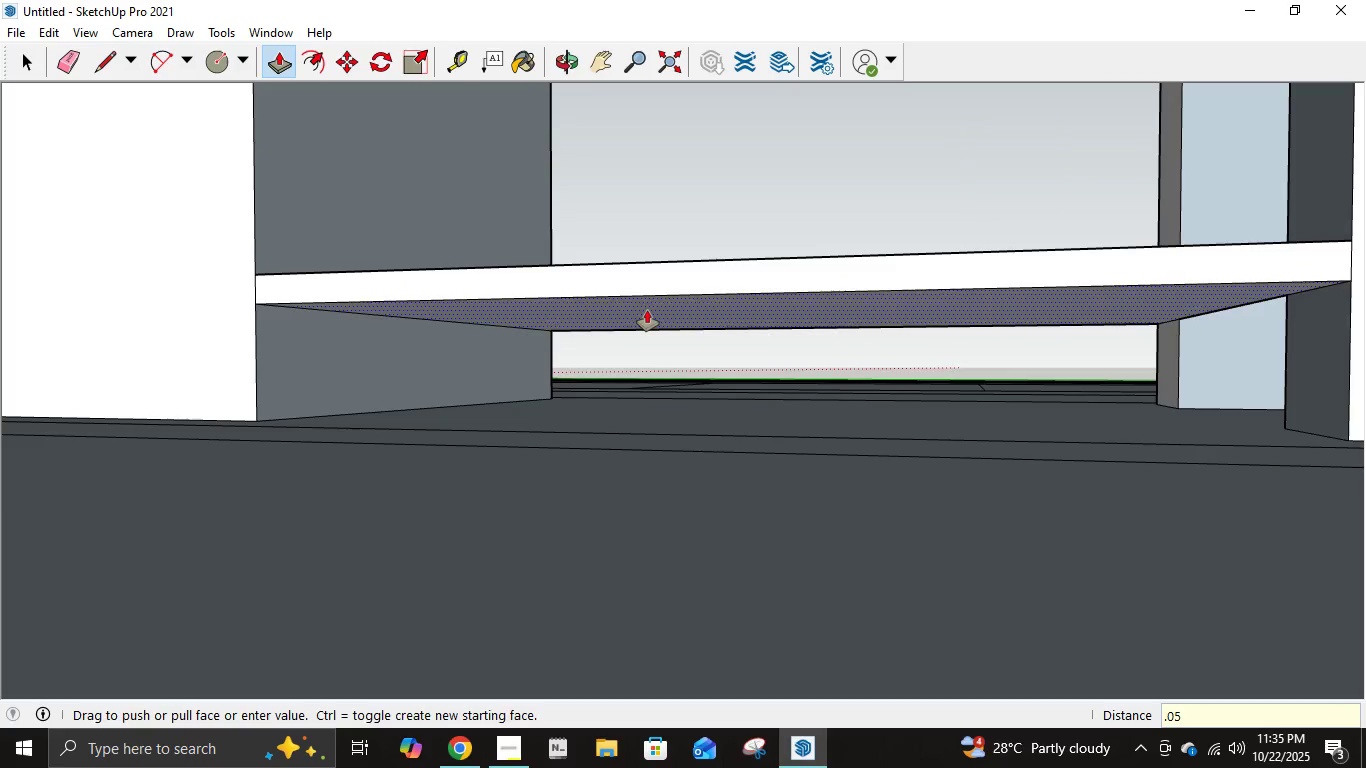 
key(NumpadEnter)
 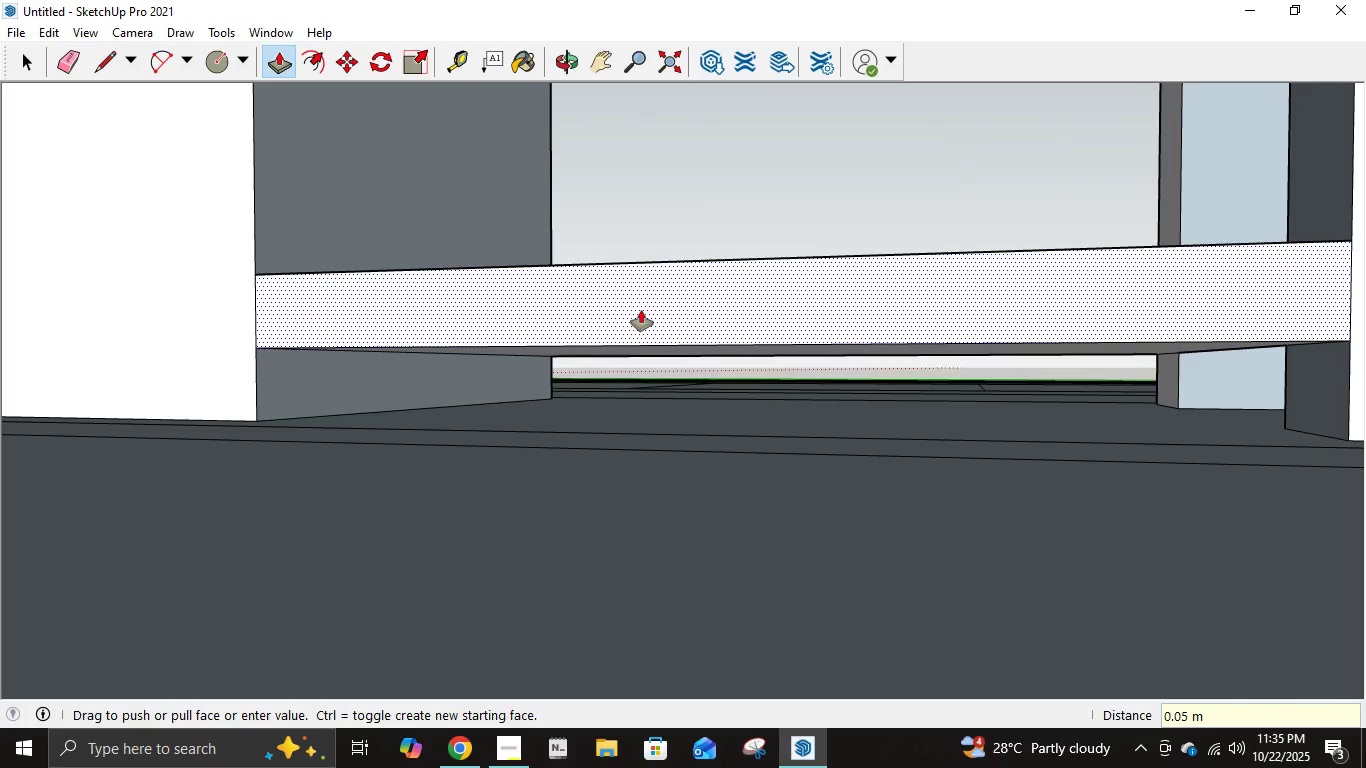 
scroll: coordinate [640, 310], scroll_direction: down, amount: 7.0
 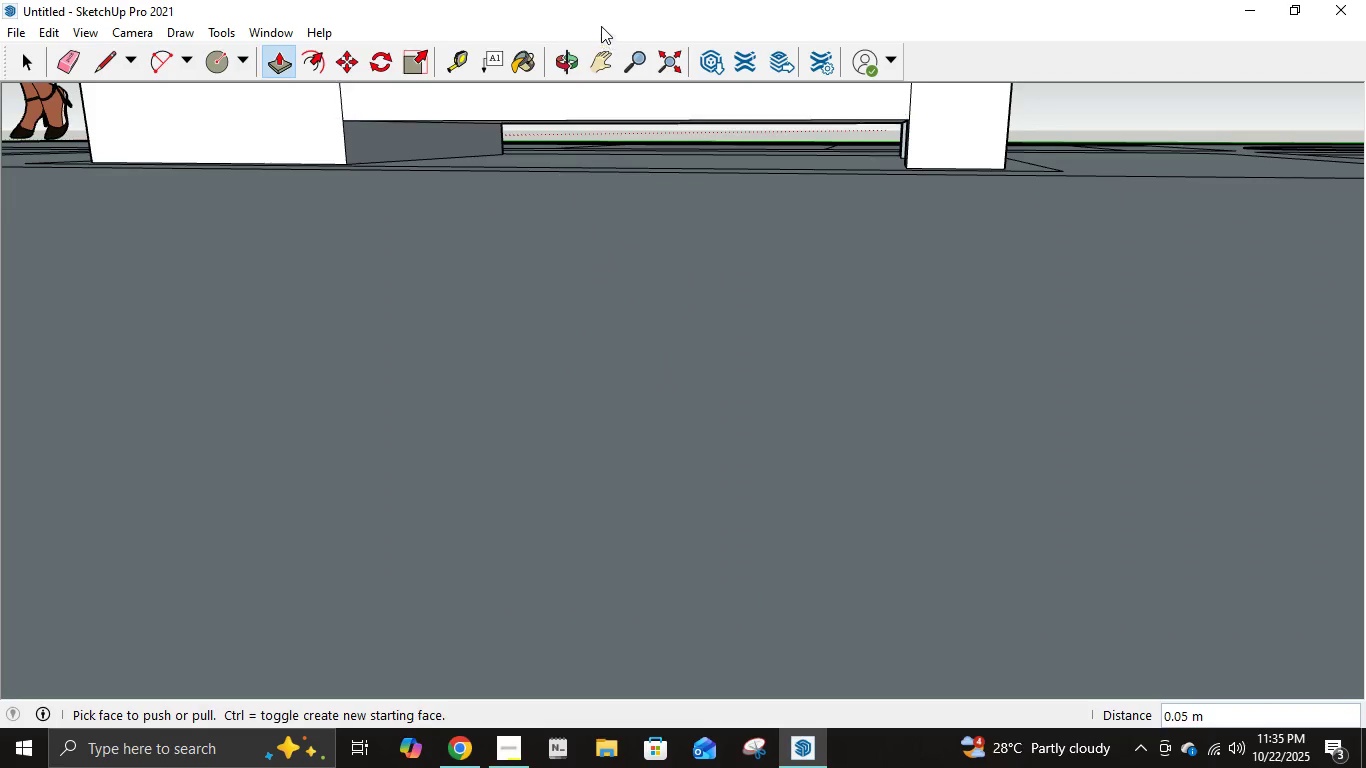 
left_click([587, 47])
 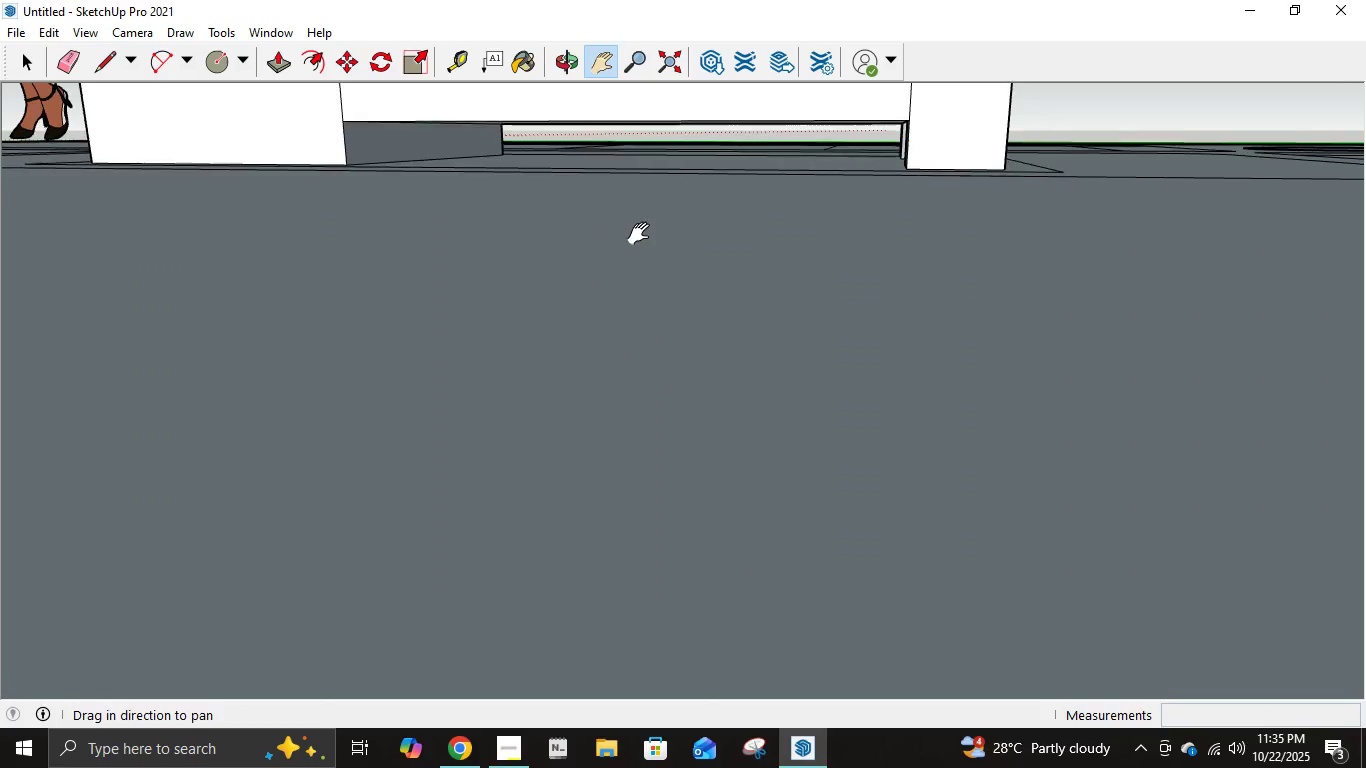 
left_click_drag(start_coordinate=[642, 231], to_coordinate=[749, 489])
 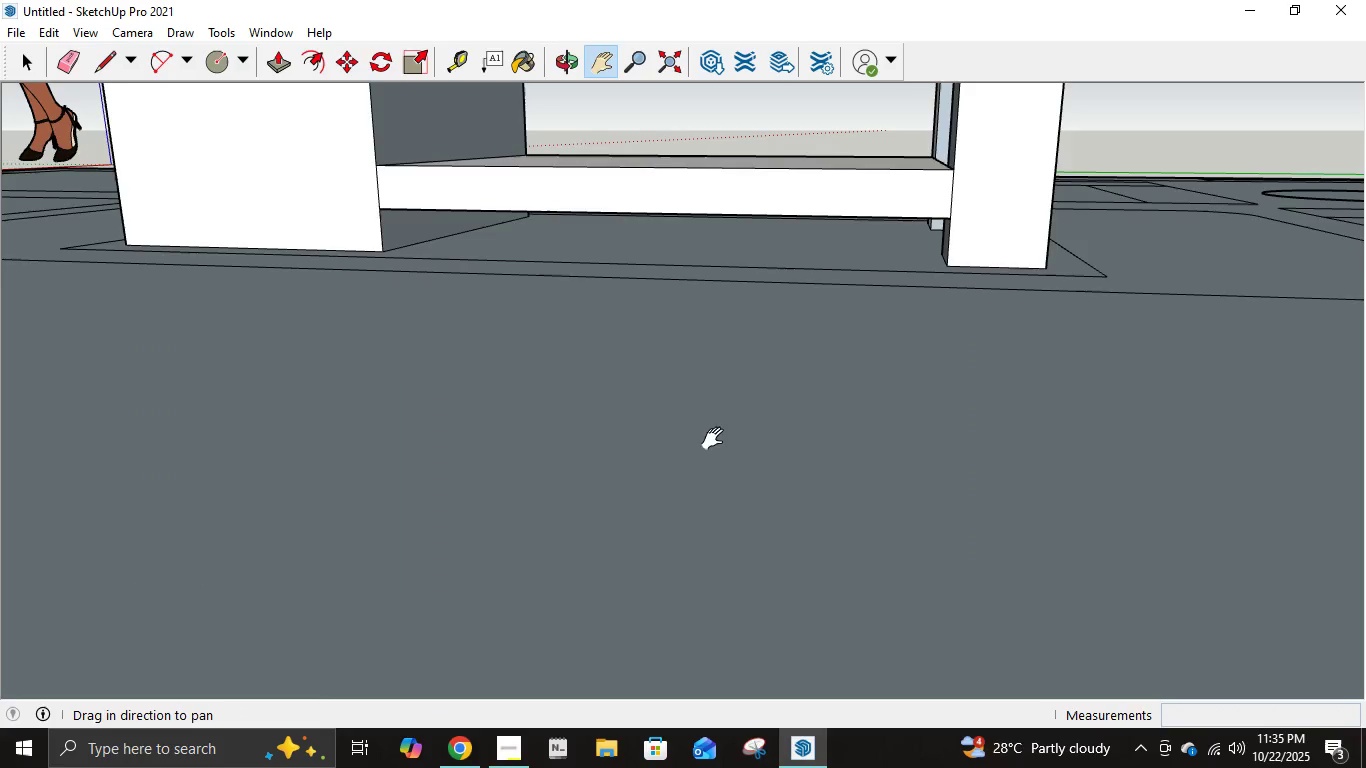 
scroll: coordinate [691, 354], scroll_direction: down, amount: 5.0
 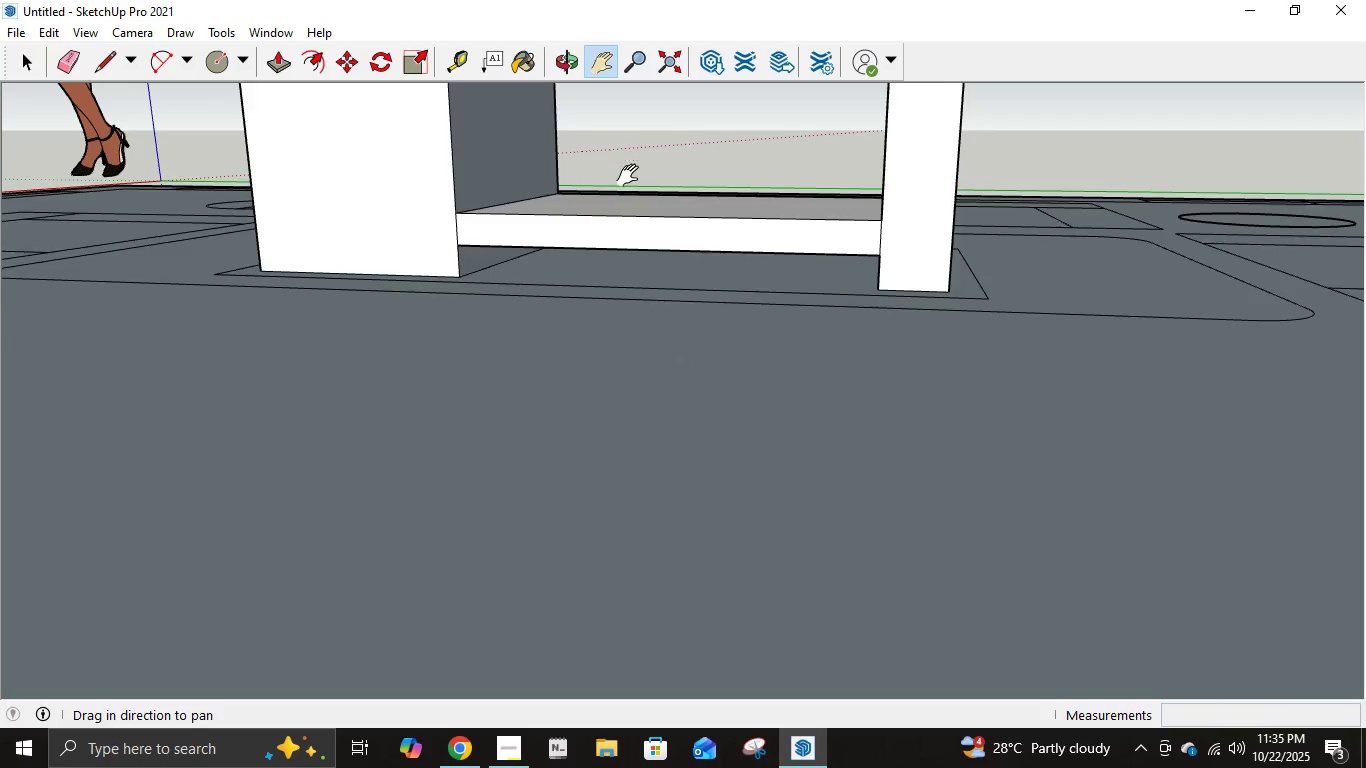 
left_click_drag(start_coordinate=[632, 172], to_coordinate=[563, 360])
 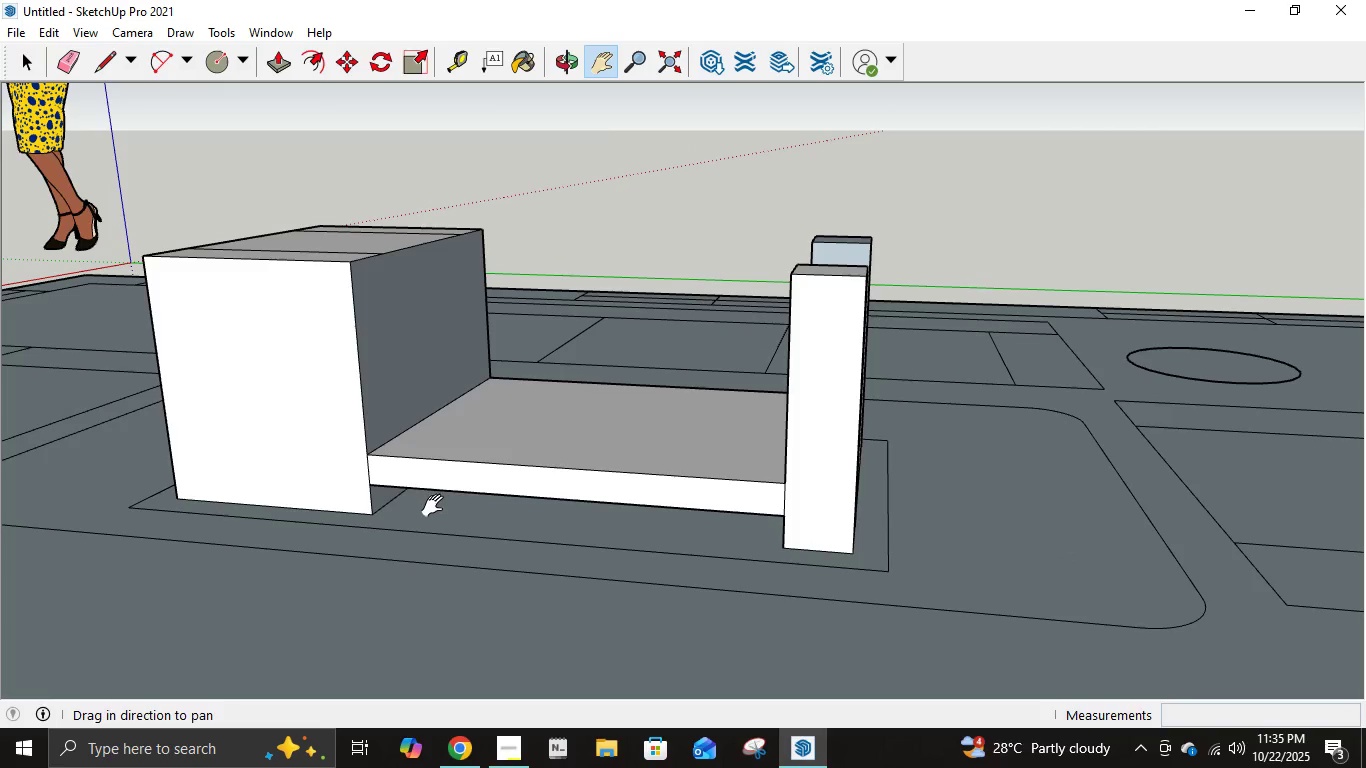 
wait(7.03)
 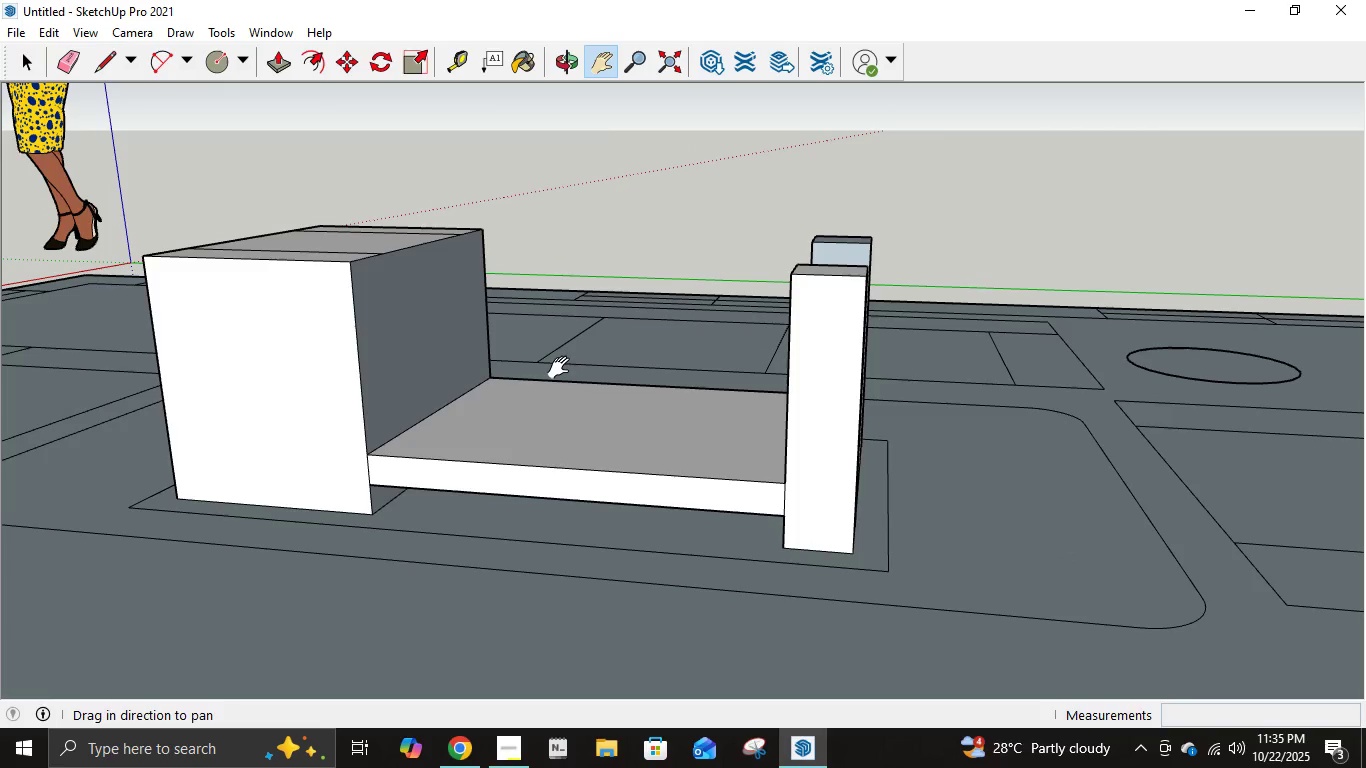 
scroll: coordinate [441, 519], scroll_direction: down, amount: 5.0
 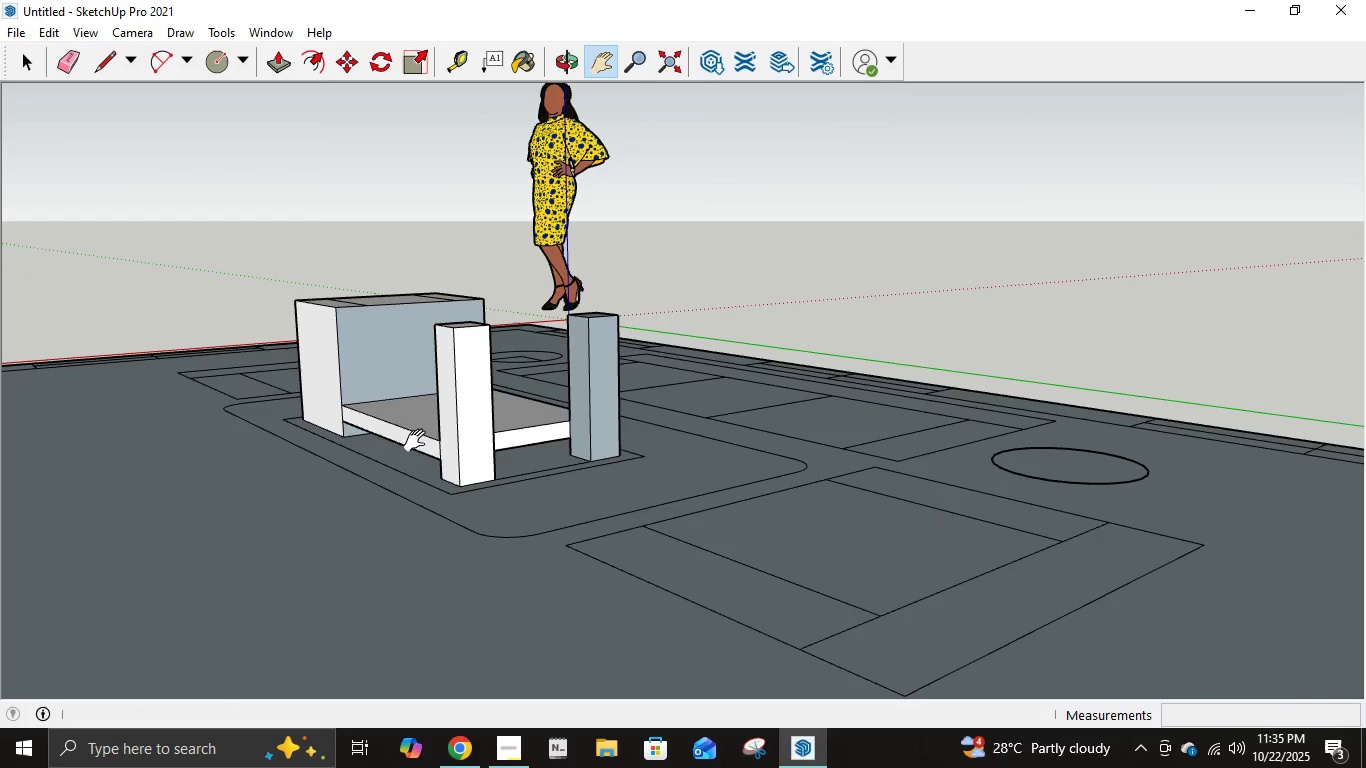 
wait(9.08)
 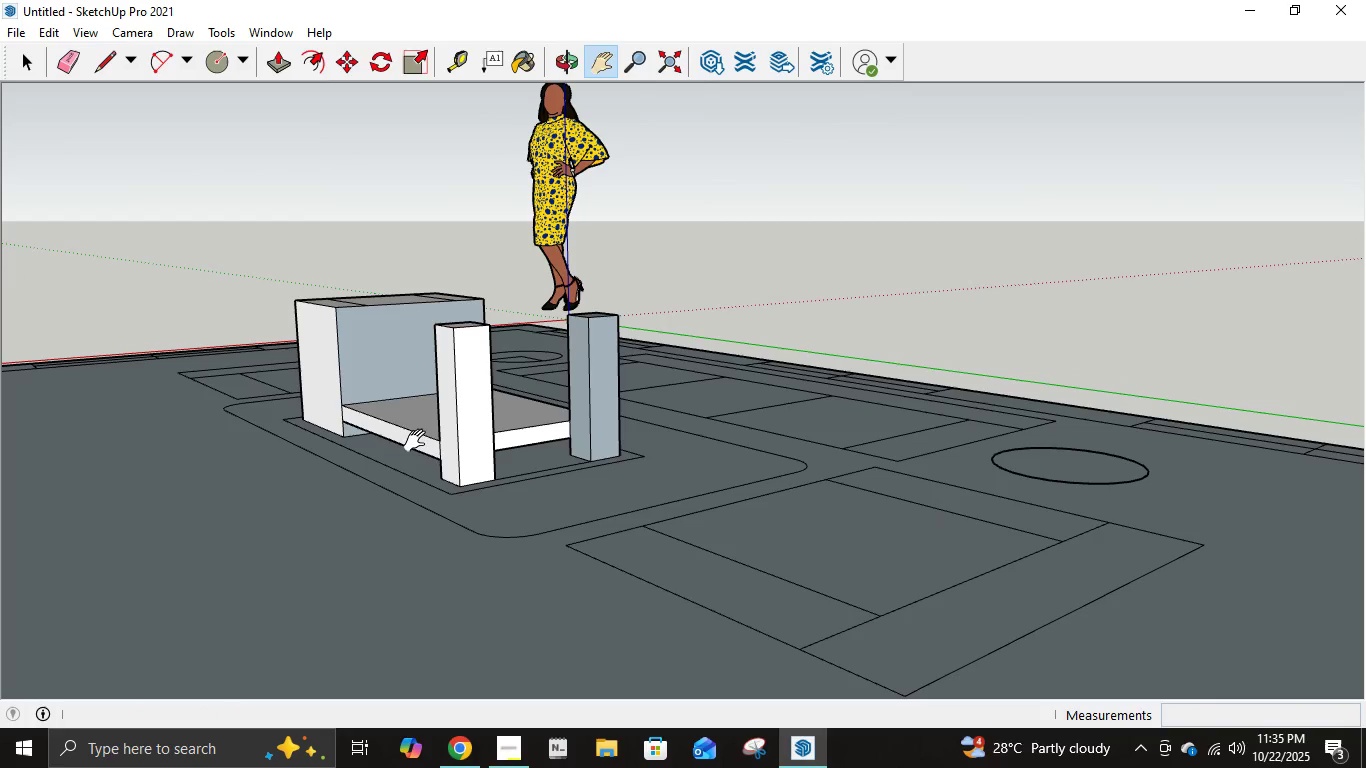 
scroll: coordinate [594, 509], scroll_direction: up, amount: 4.0
 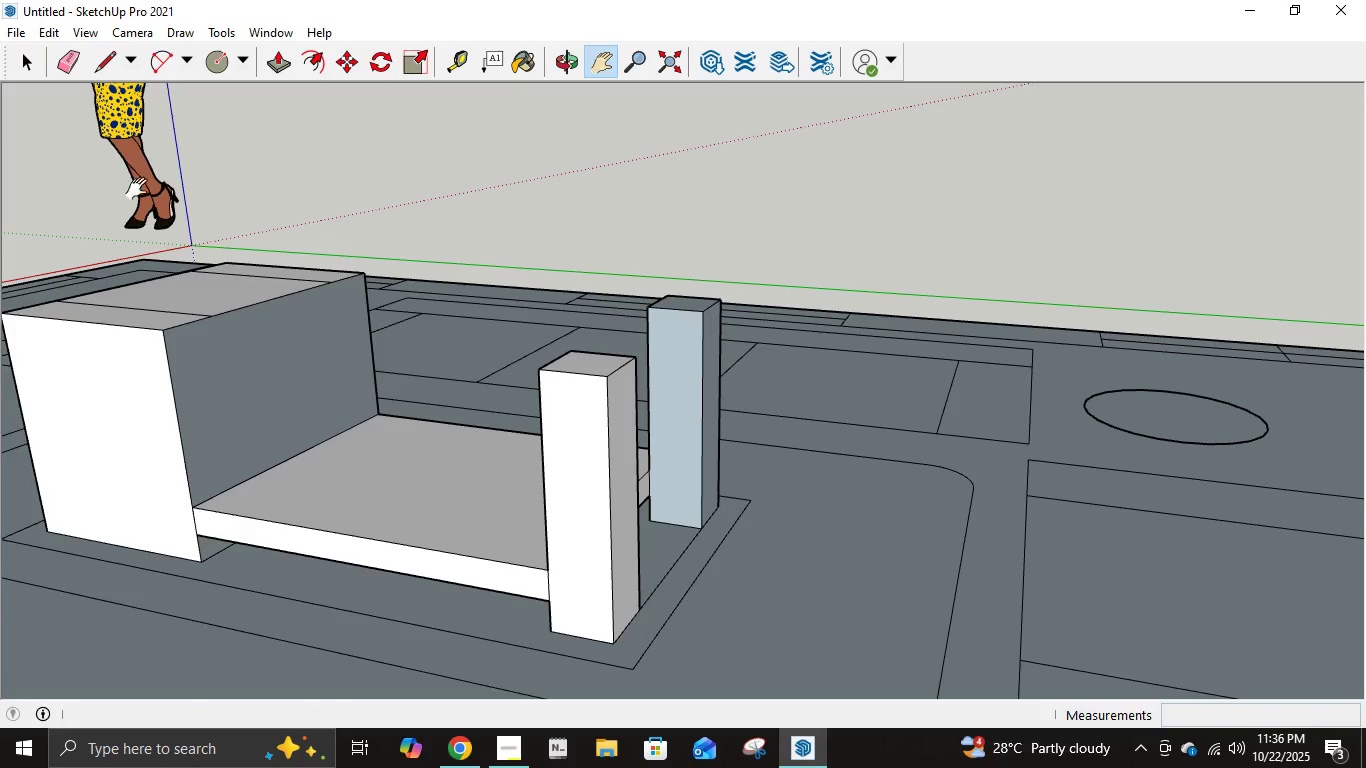 
wait(6.94)
 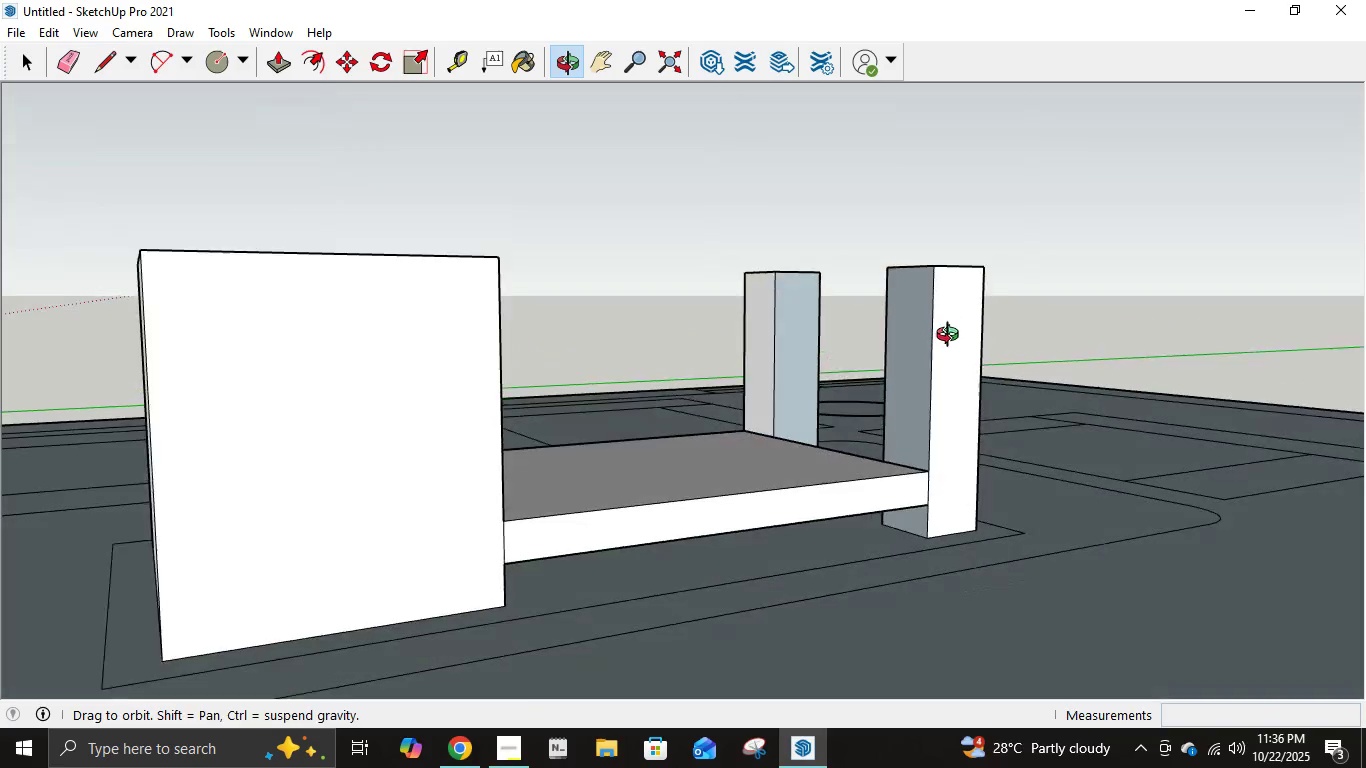 
left_click([102, 65])
 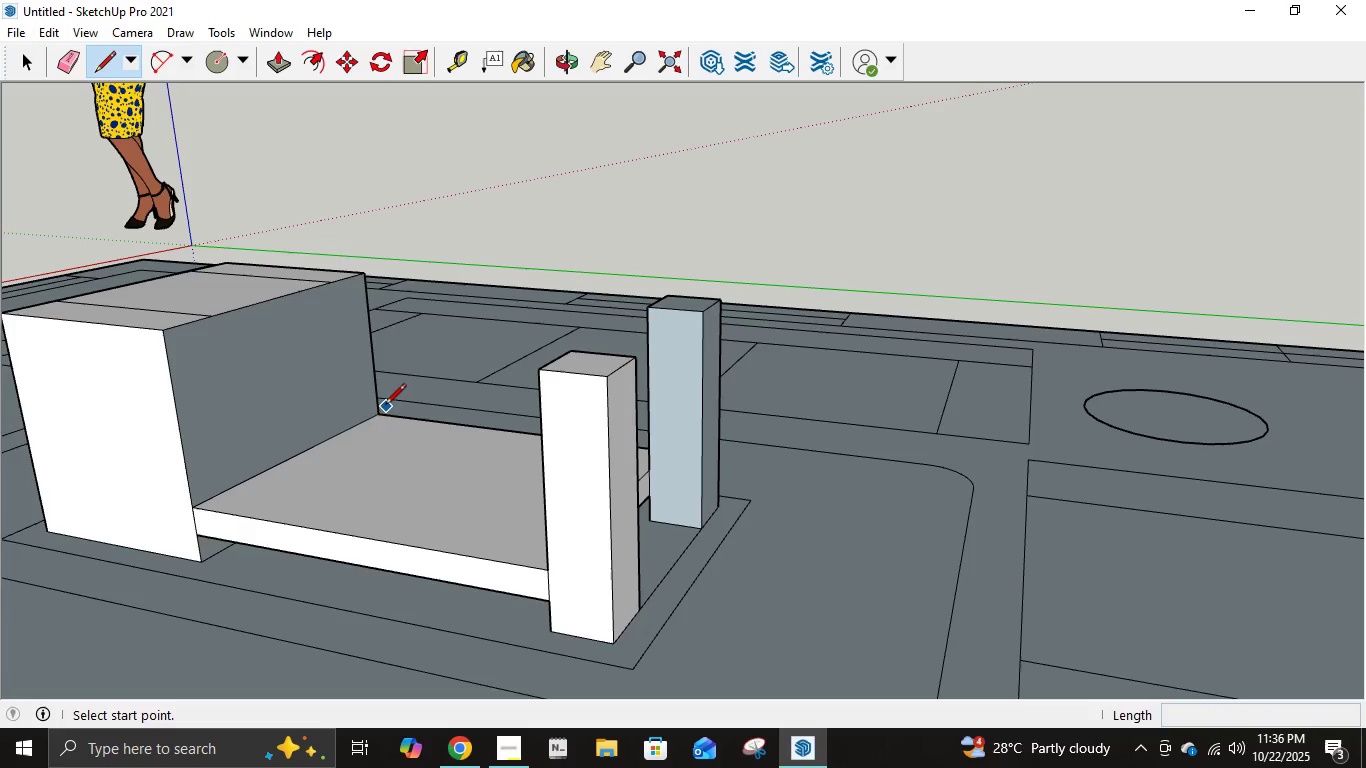 
left_click([380, 408])
 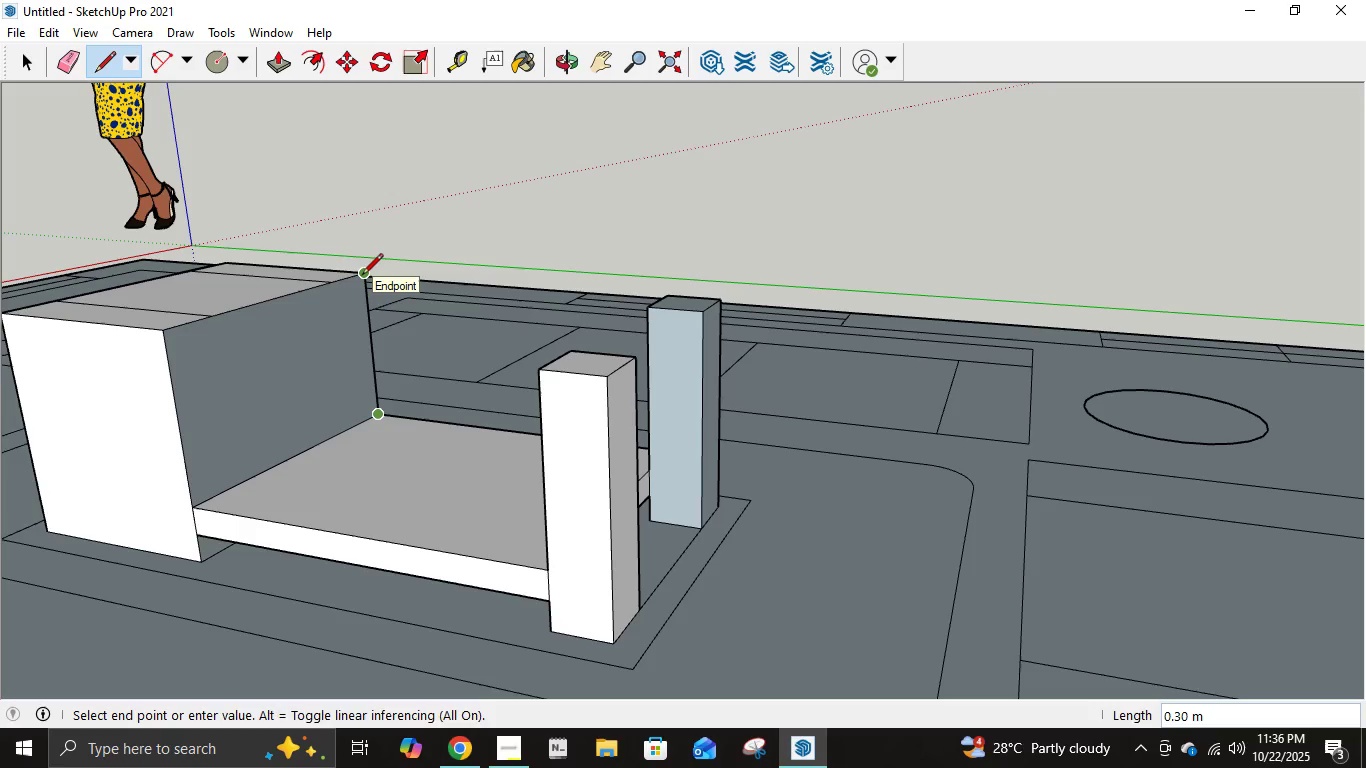 
key(NumpadDecimal)
 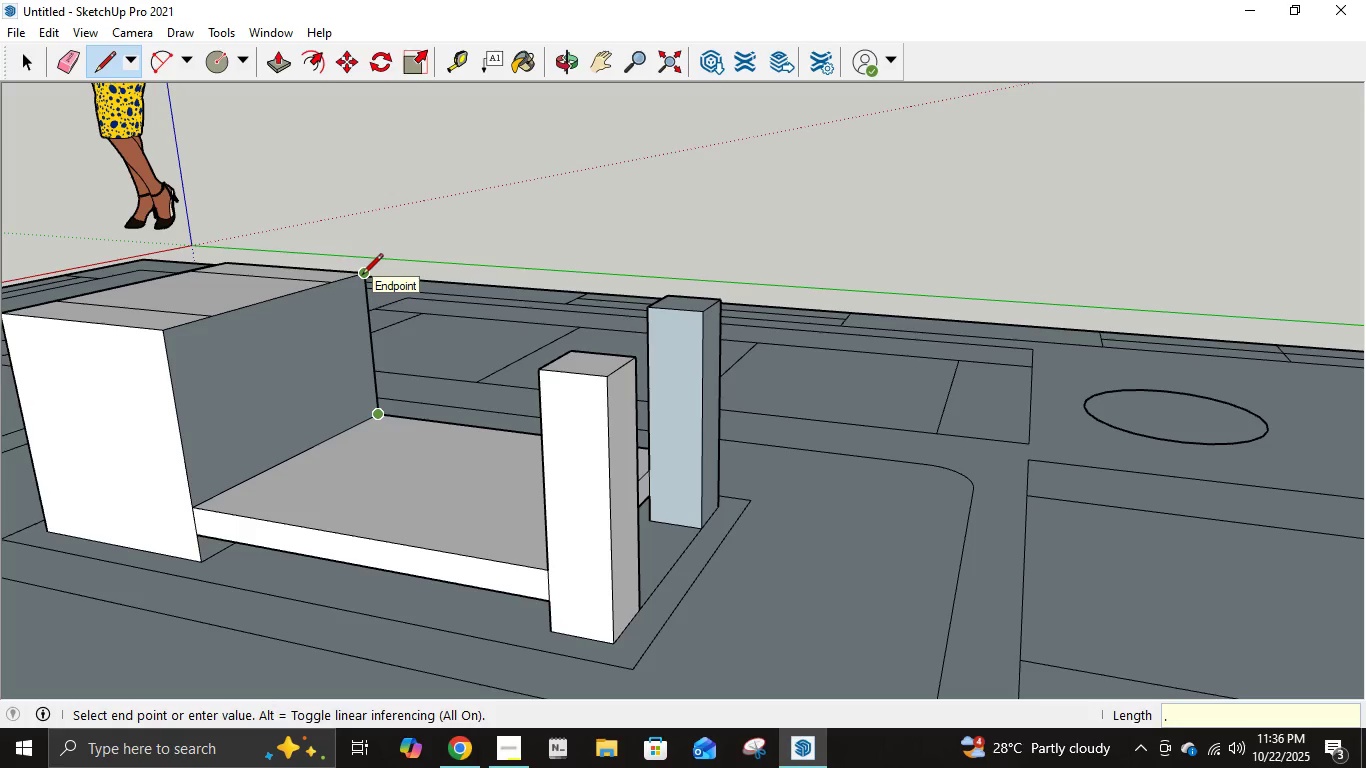 
key(Numpad1)
 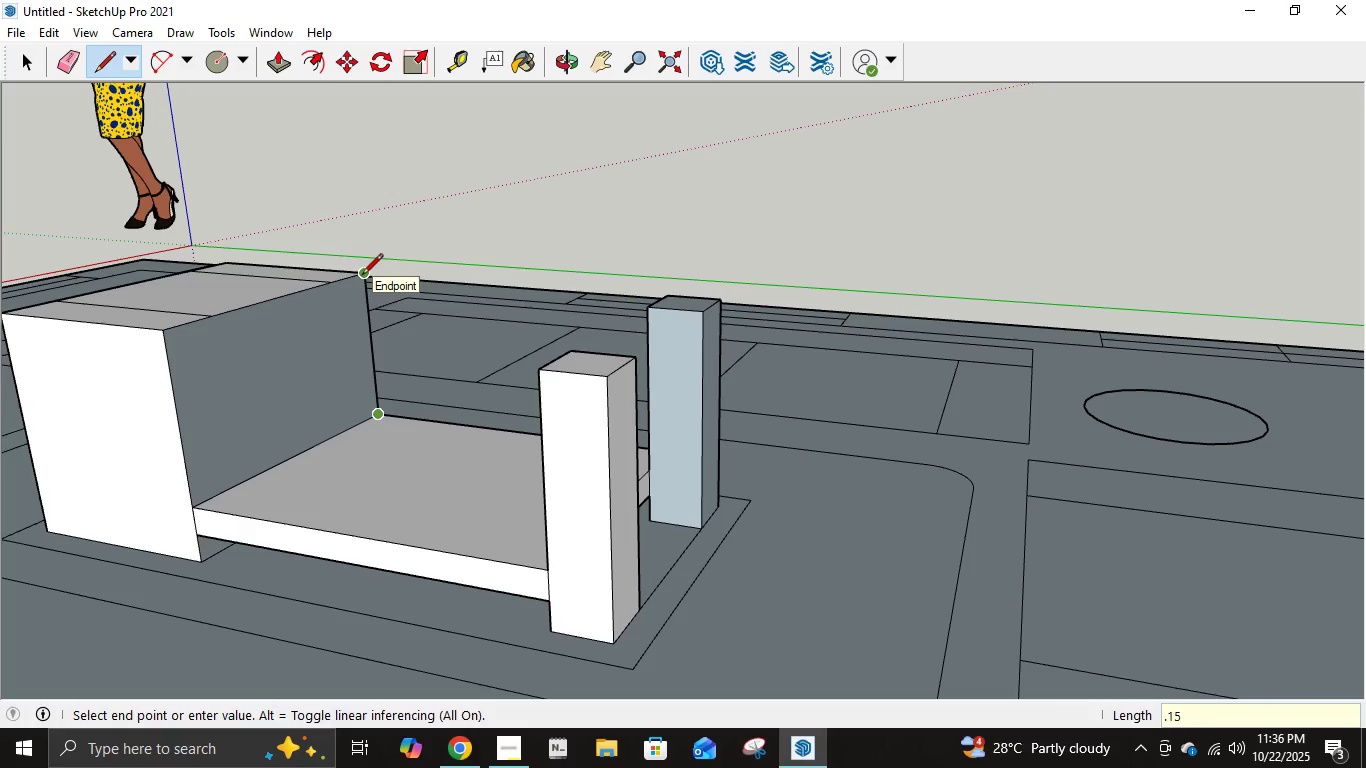 
key(Numpad5)
 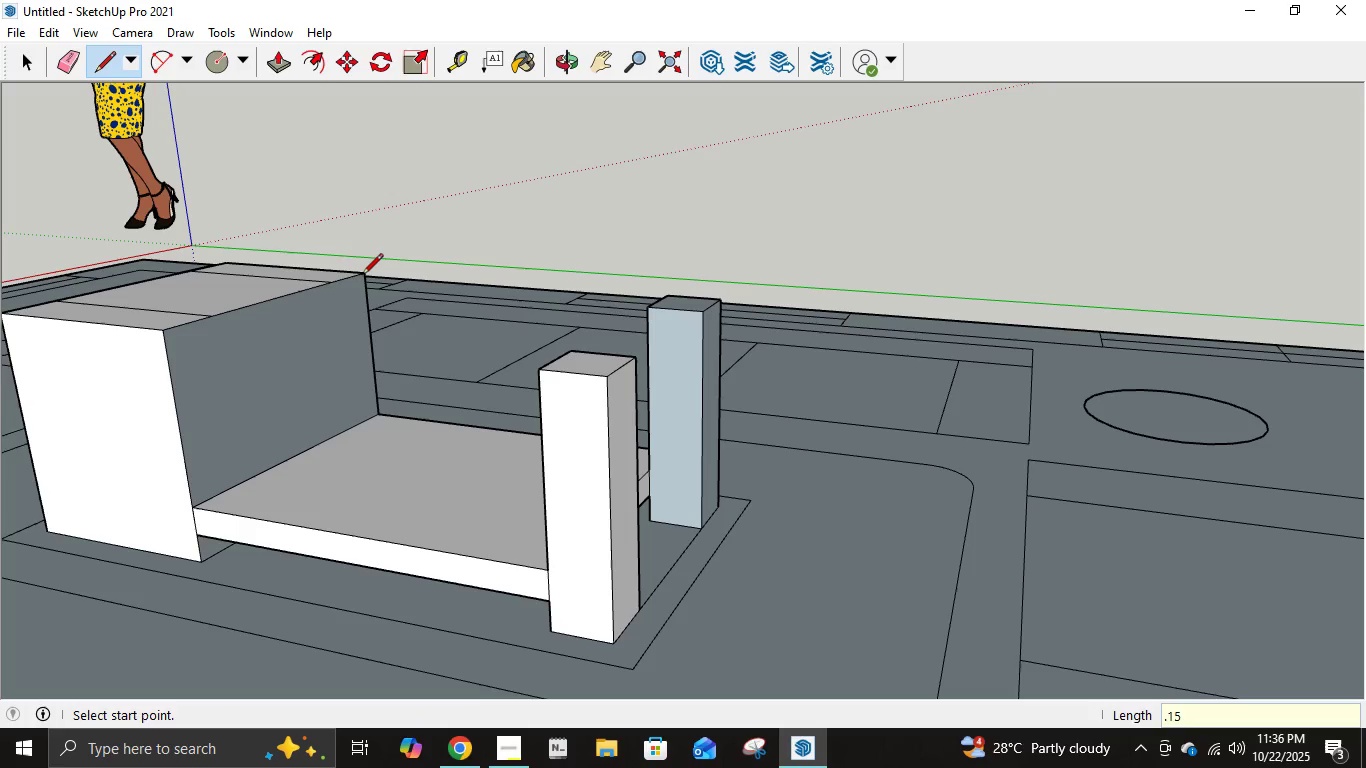 
key(NumpadEnter)
 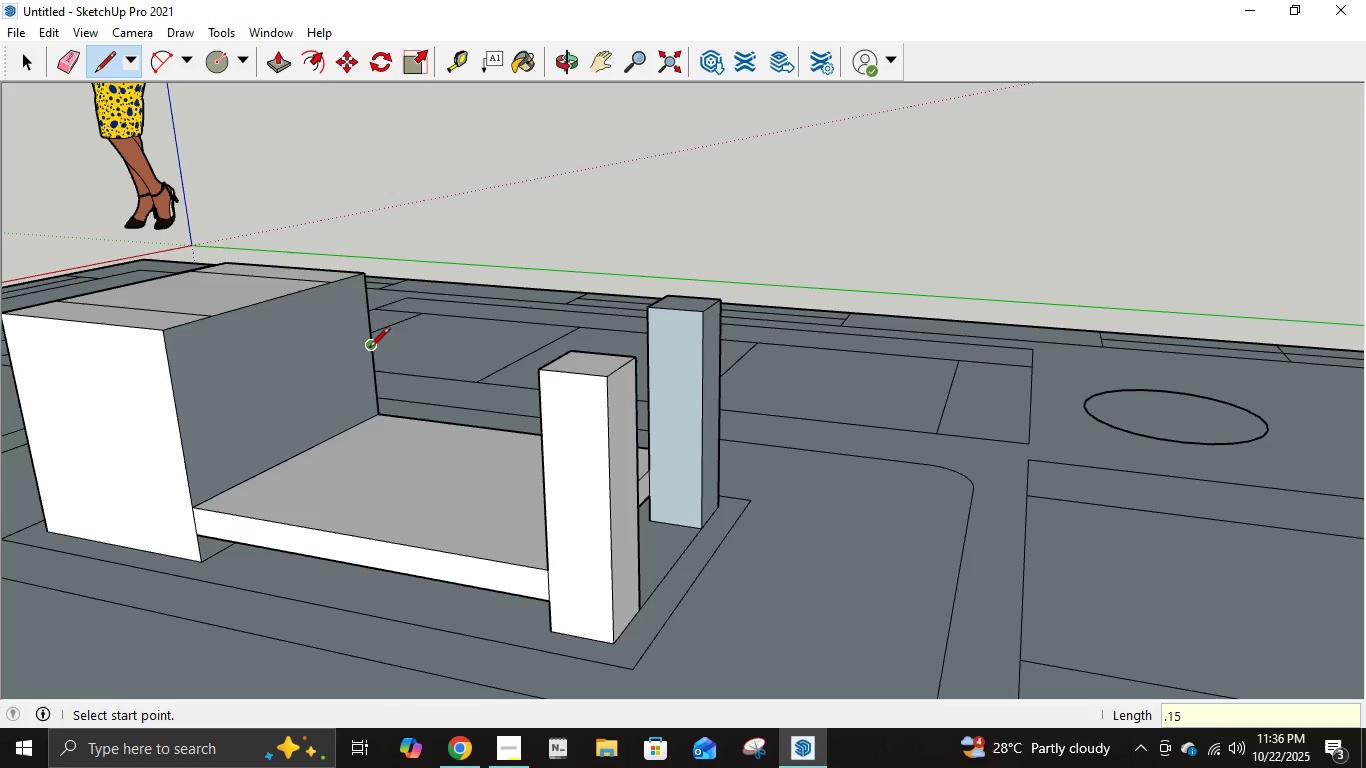 
left_click([369, 350])
 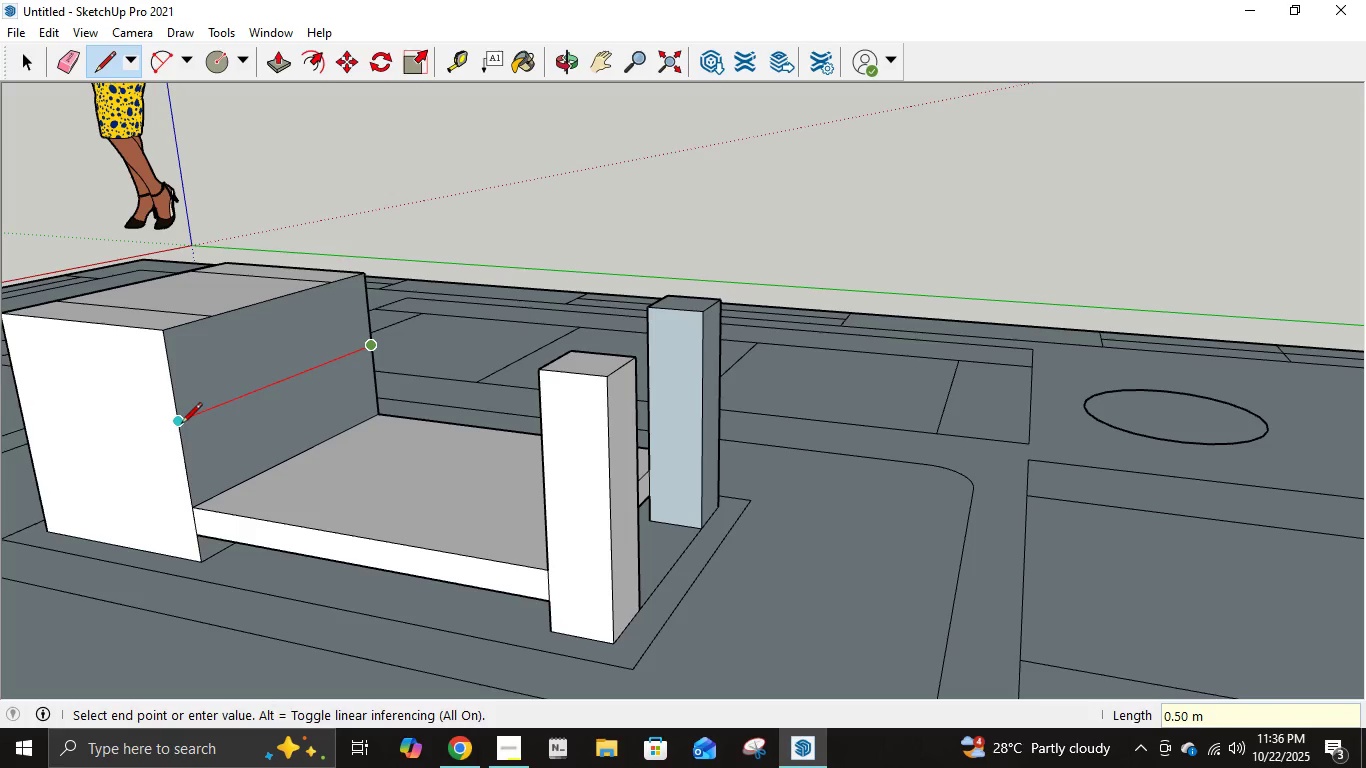 
left_click([179, 425])
 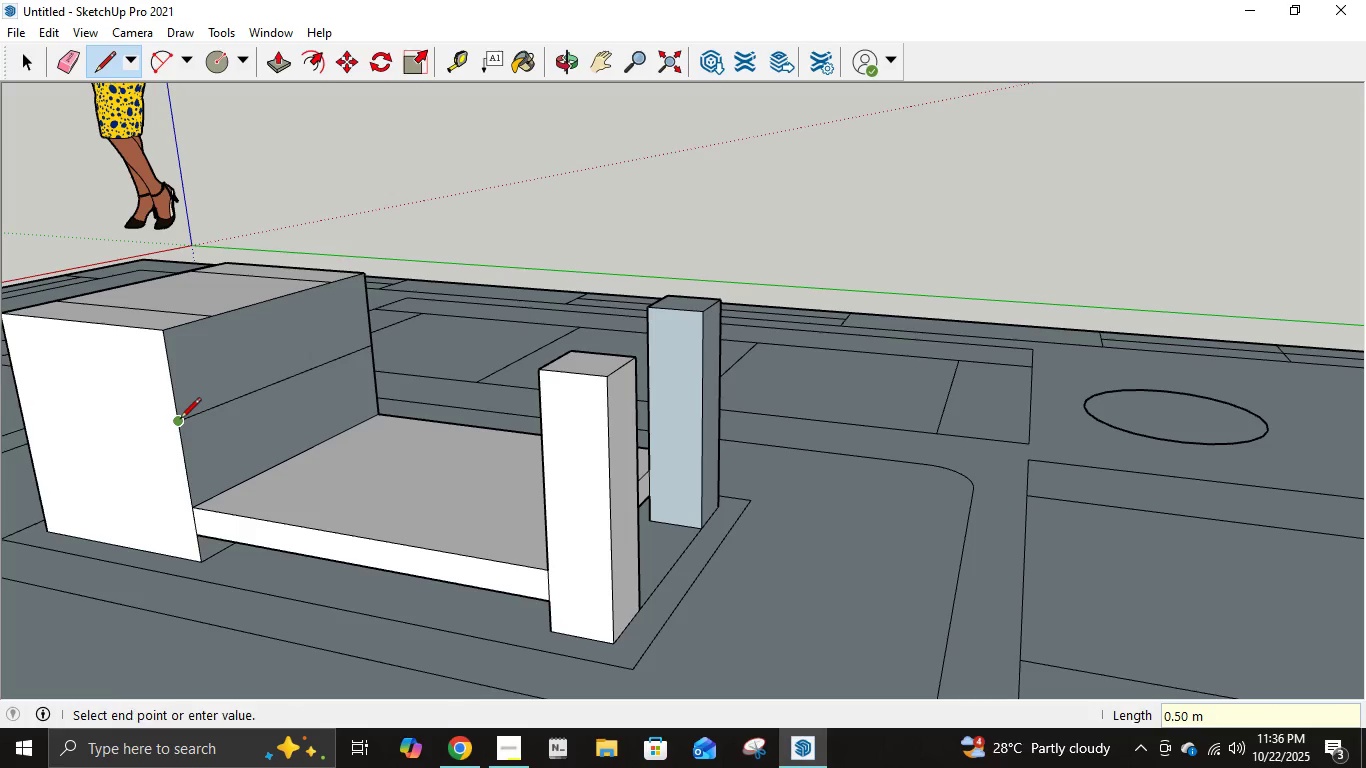 
left_click([180, 420])
 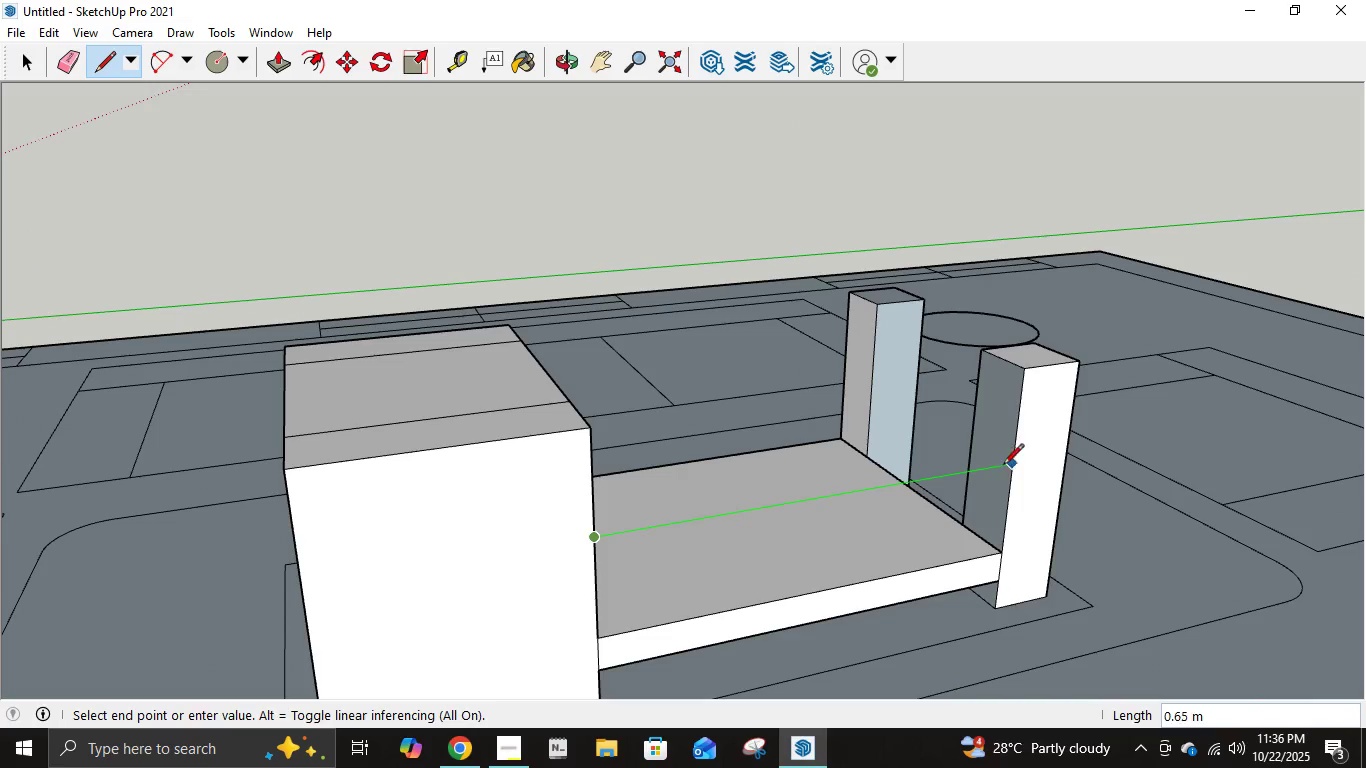 
left_click([1013, 471])
 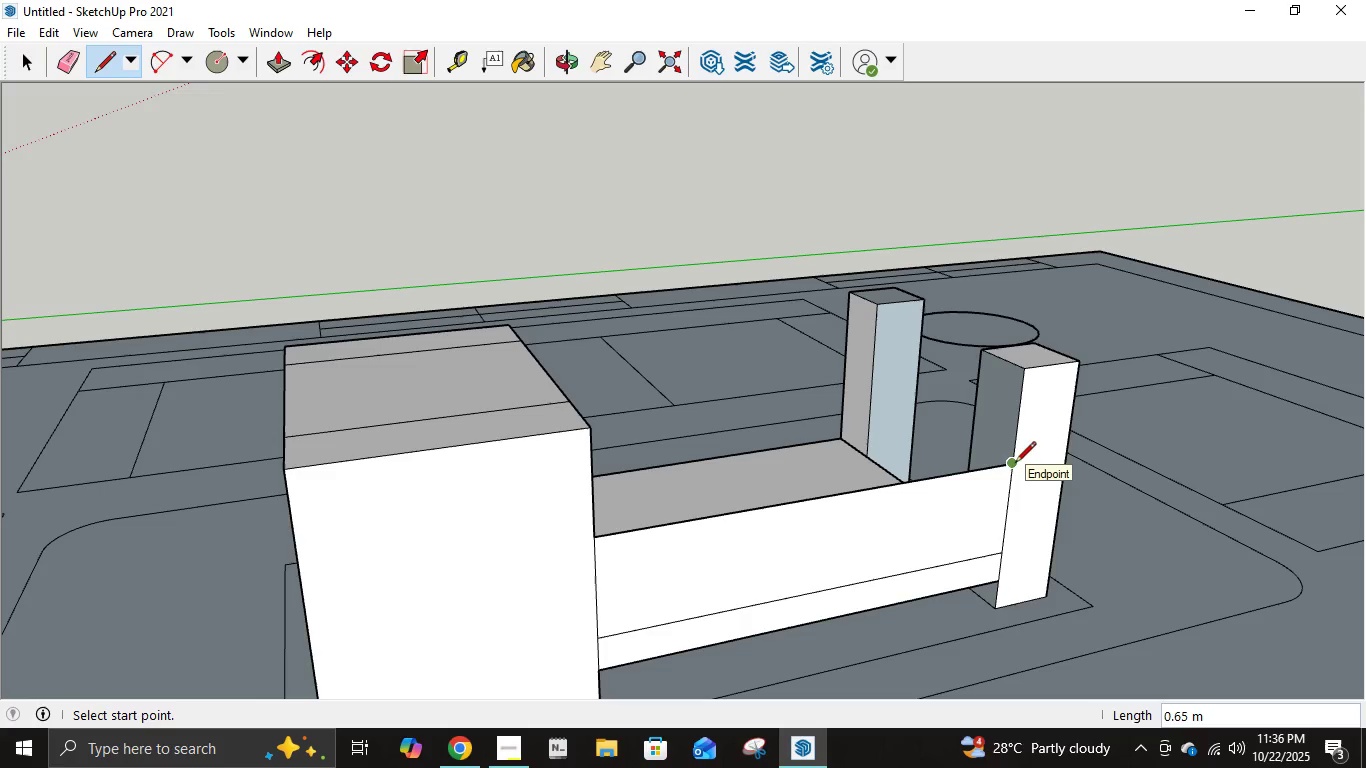 
left_click([1015, 464])
 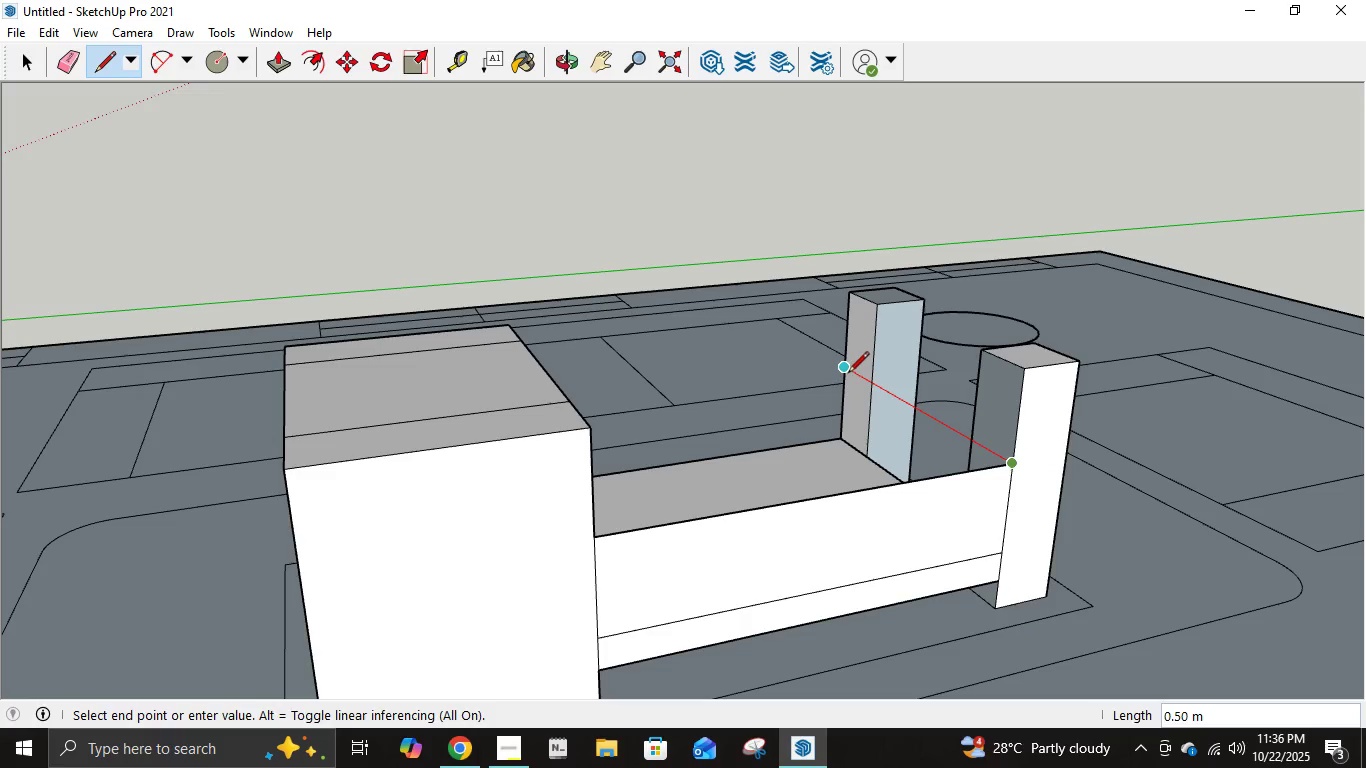 
left_click([845, 370])
 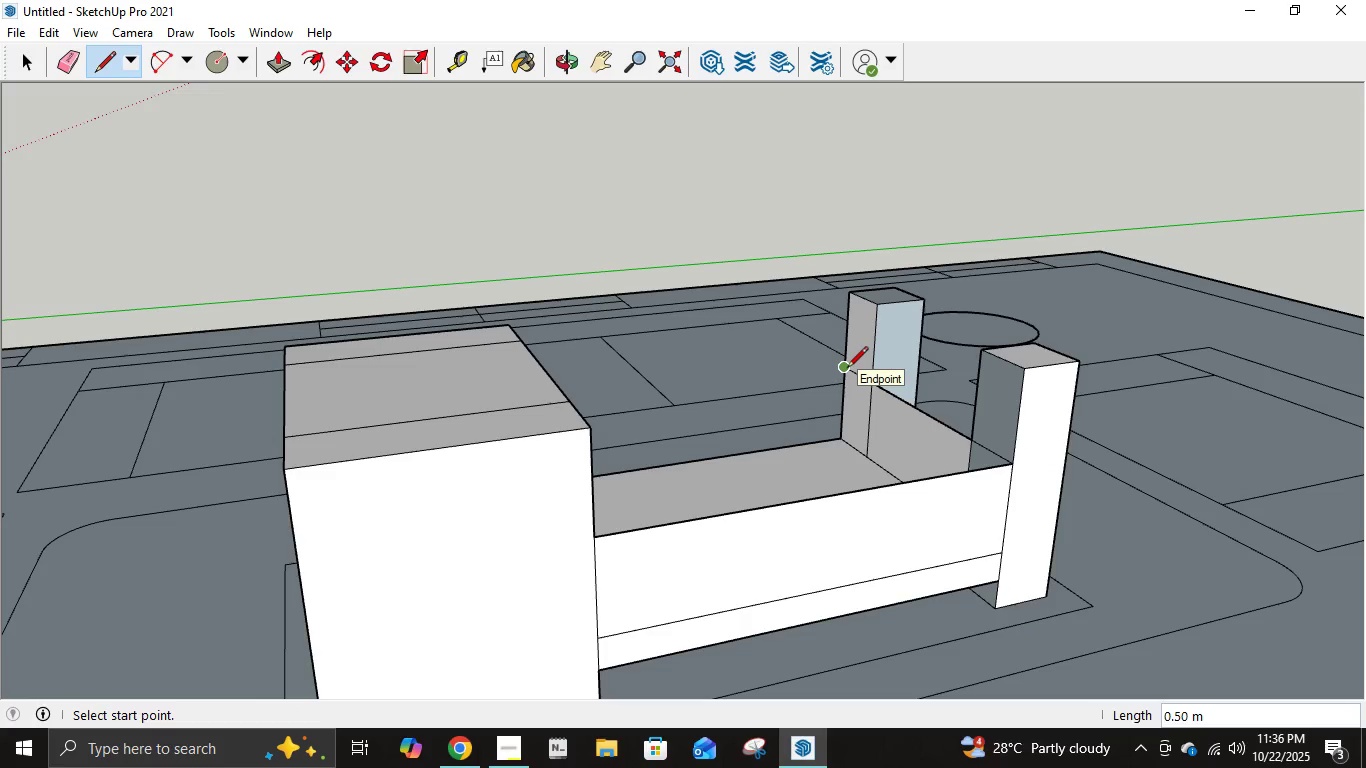 
wait(5.02)
 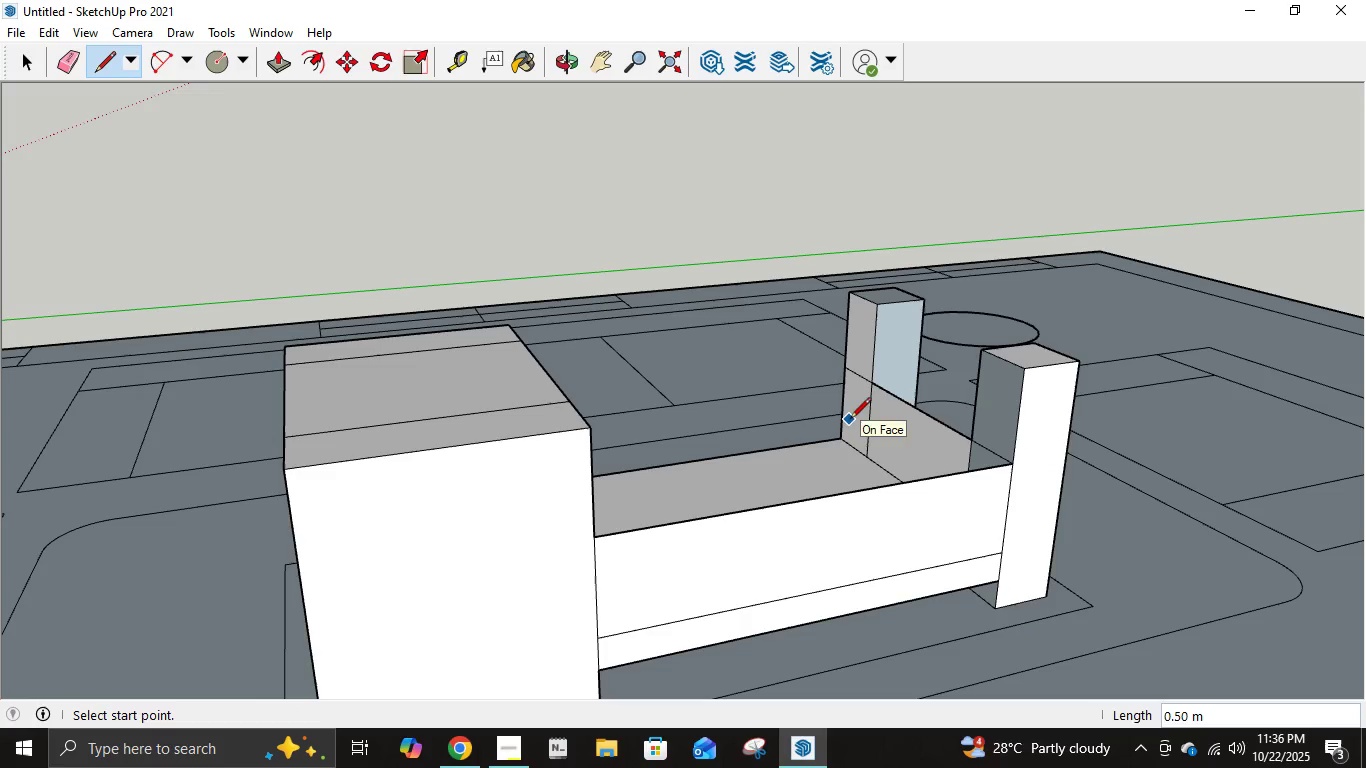 
scroll: coordinate [855, 483], scroll_direction: down, amount: 2.0
 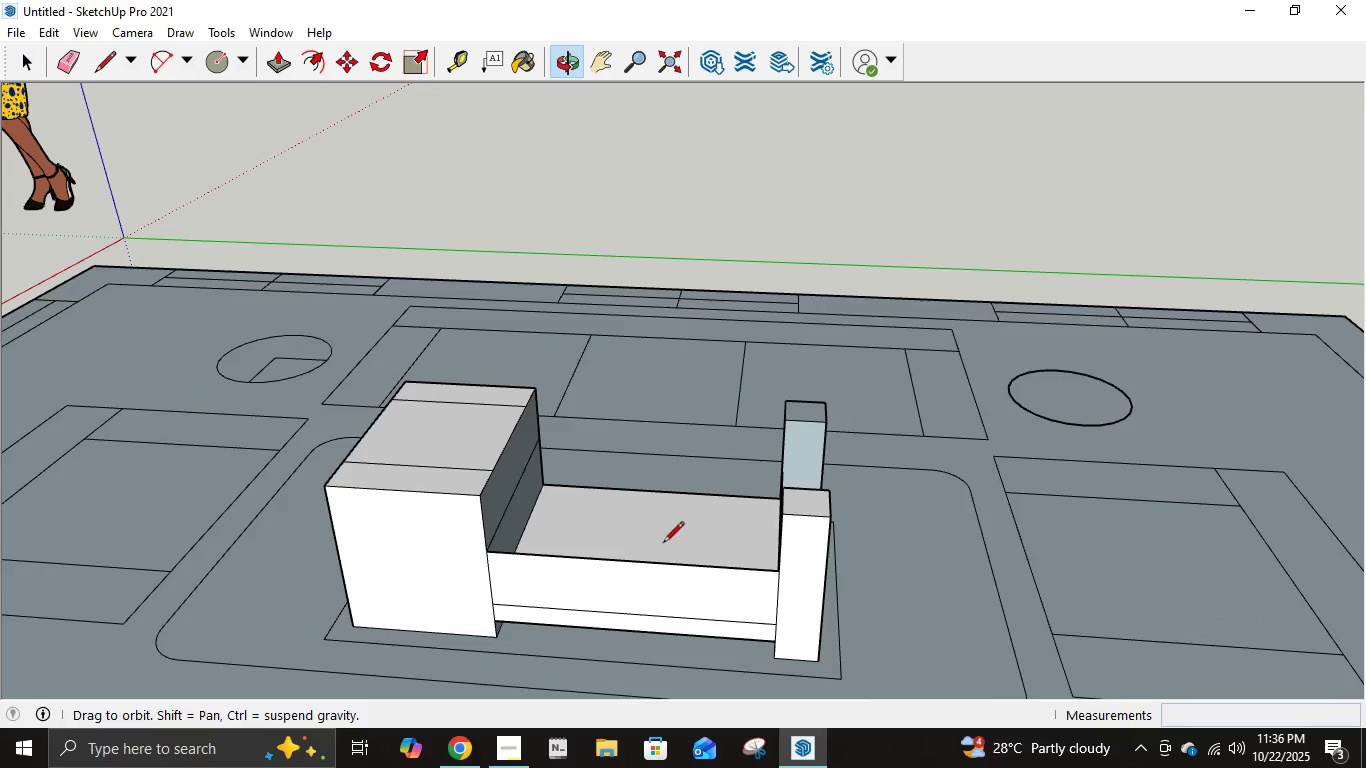 
key(E)
 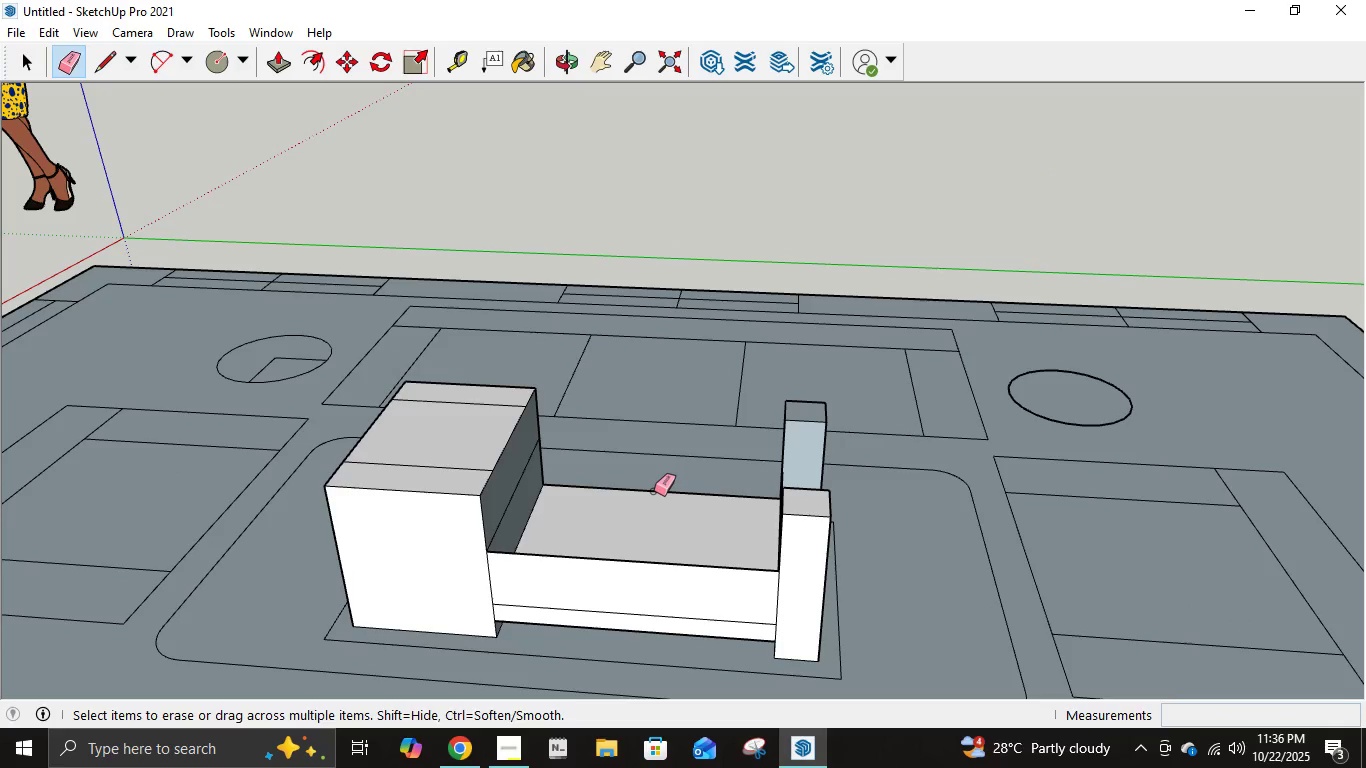 
left_click([654, 491])
 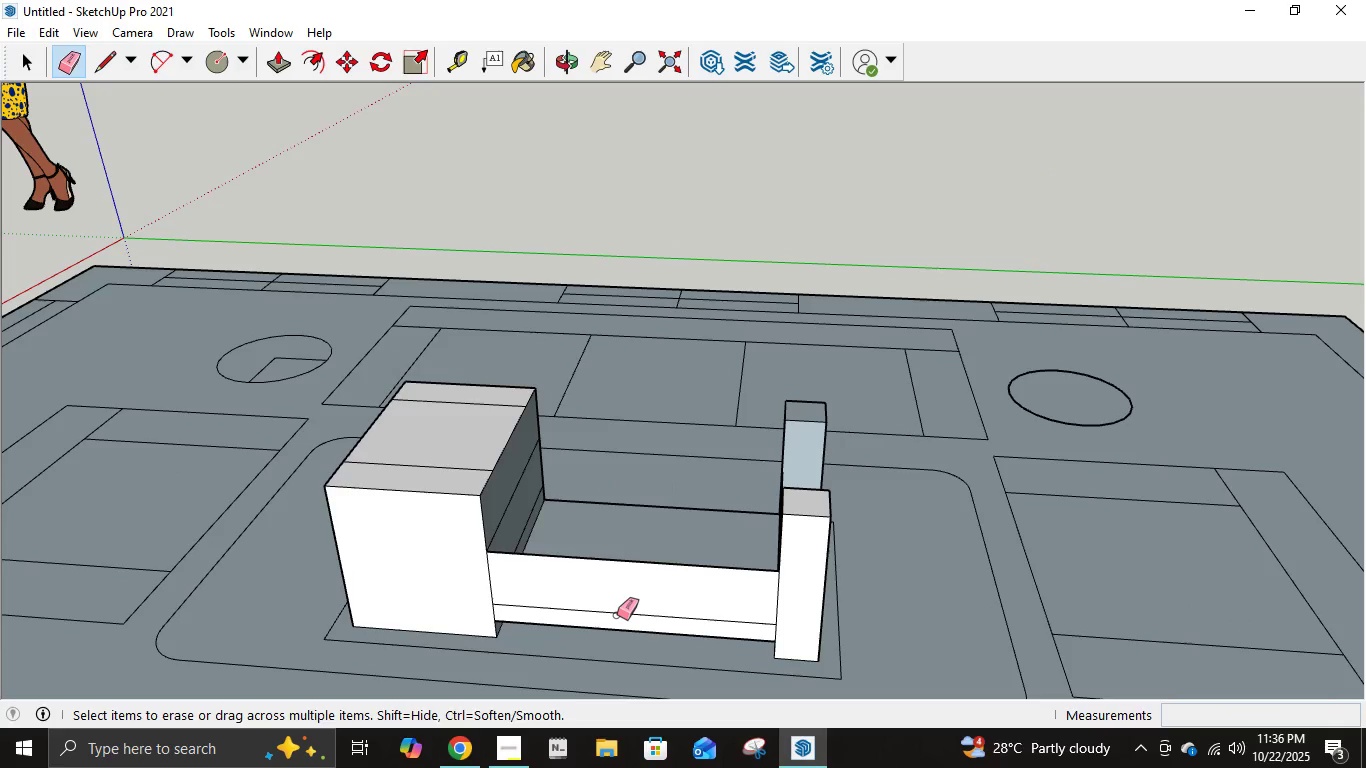 
left_click([617, 615])
 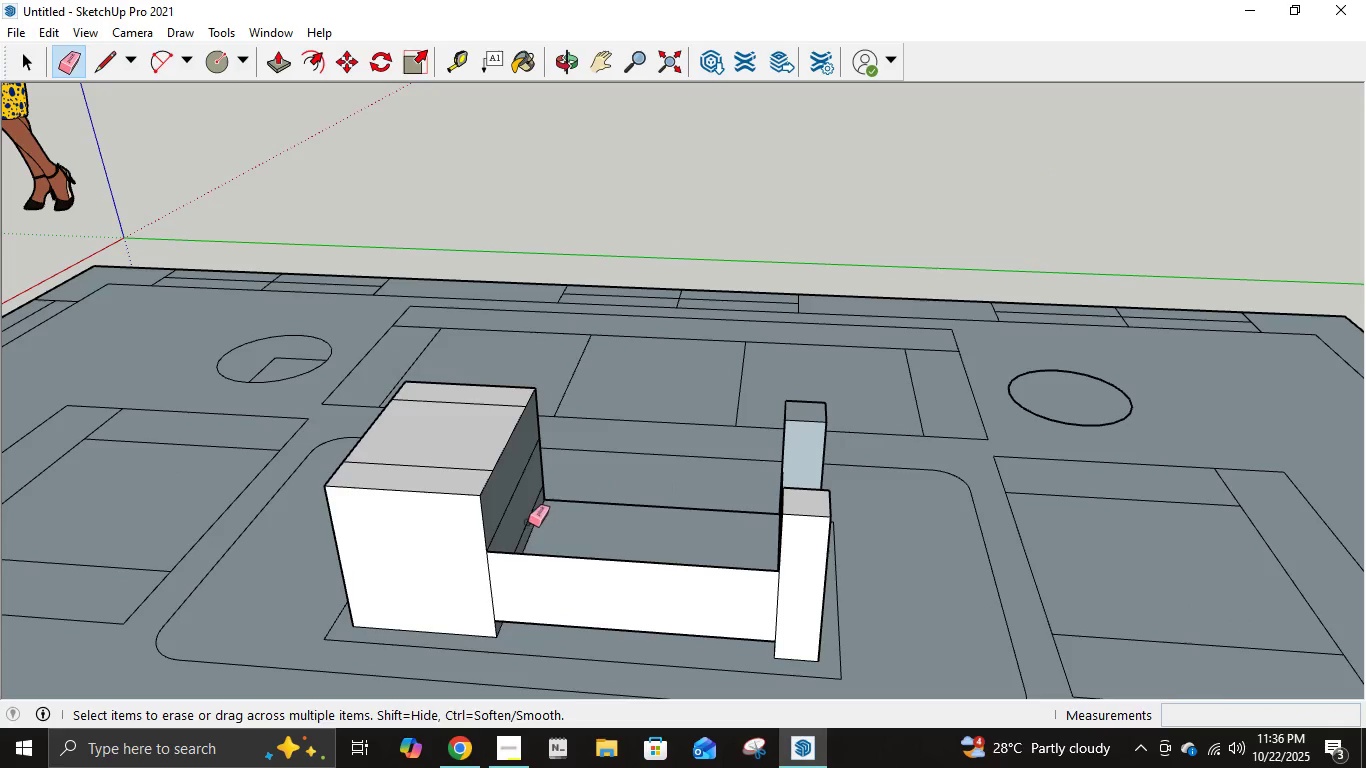 
left_click([527, 520])
 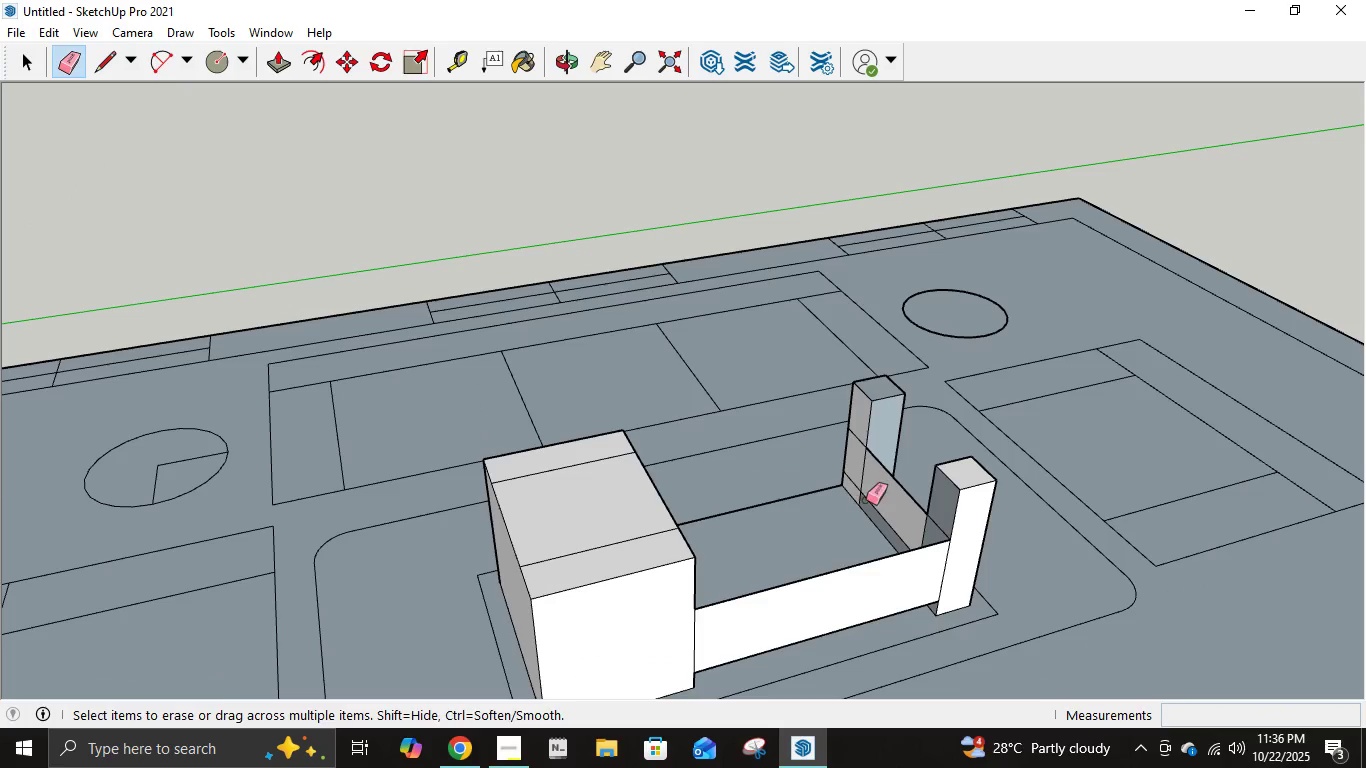 
left_click([866, 500])
 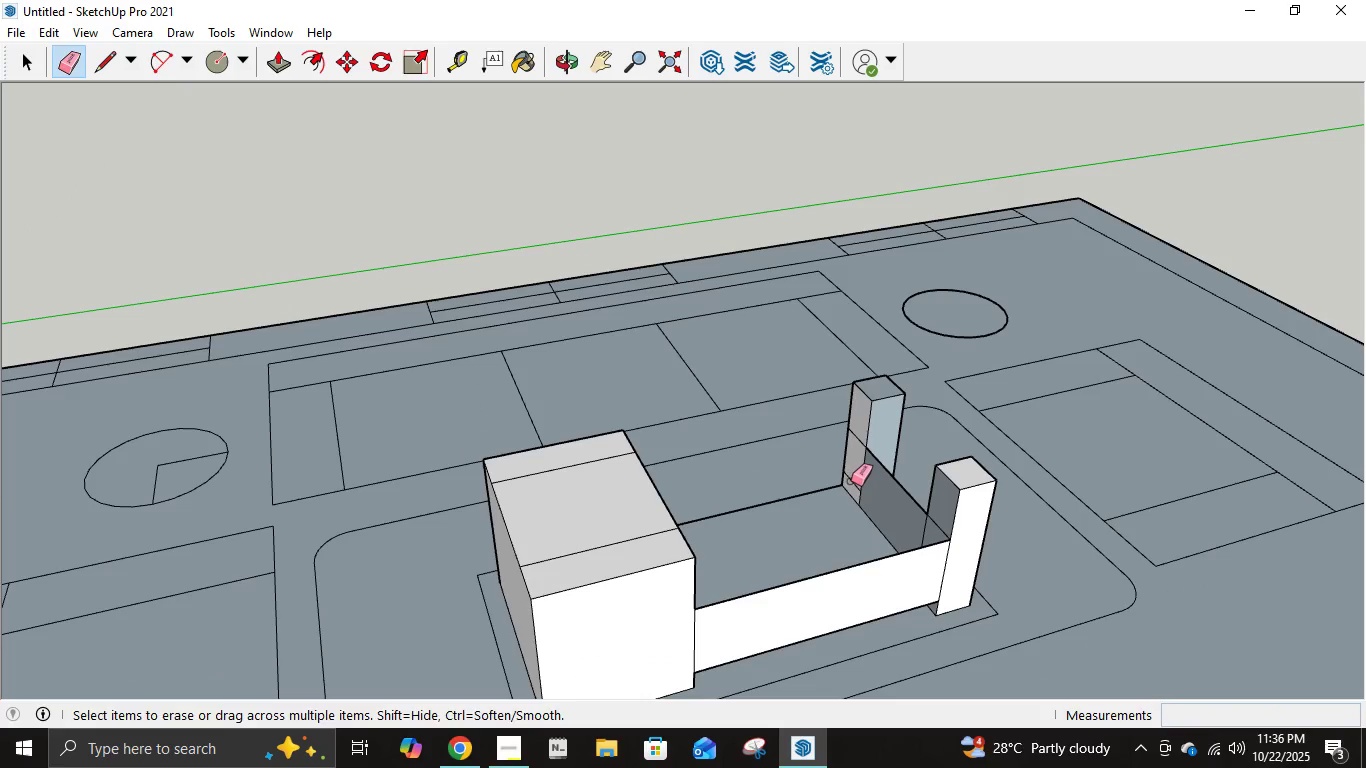 
left_click([851, 481])
 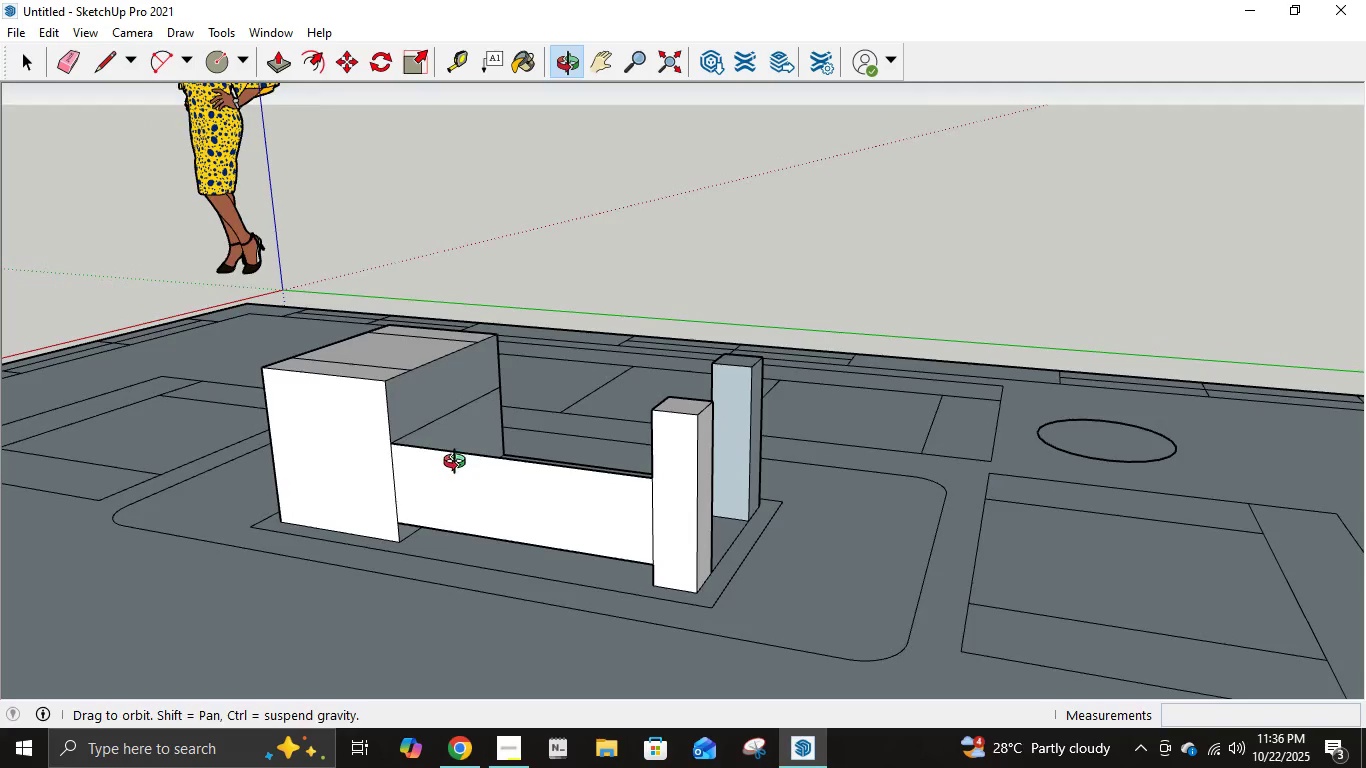 
key(Control+Z)
 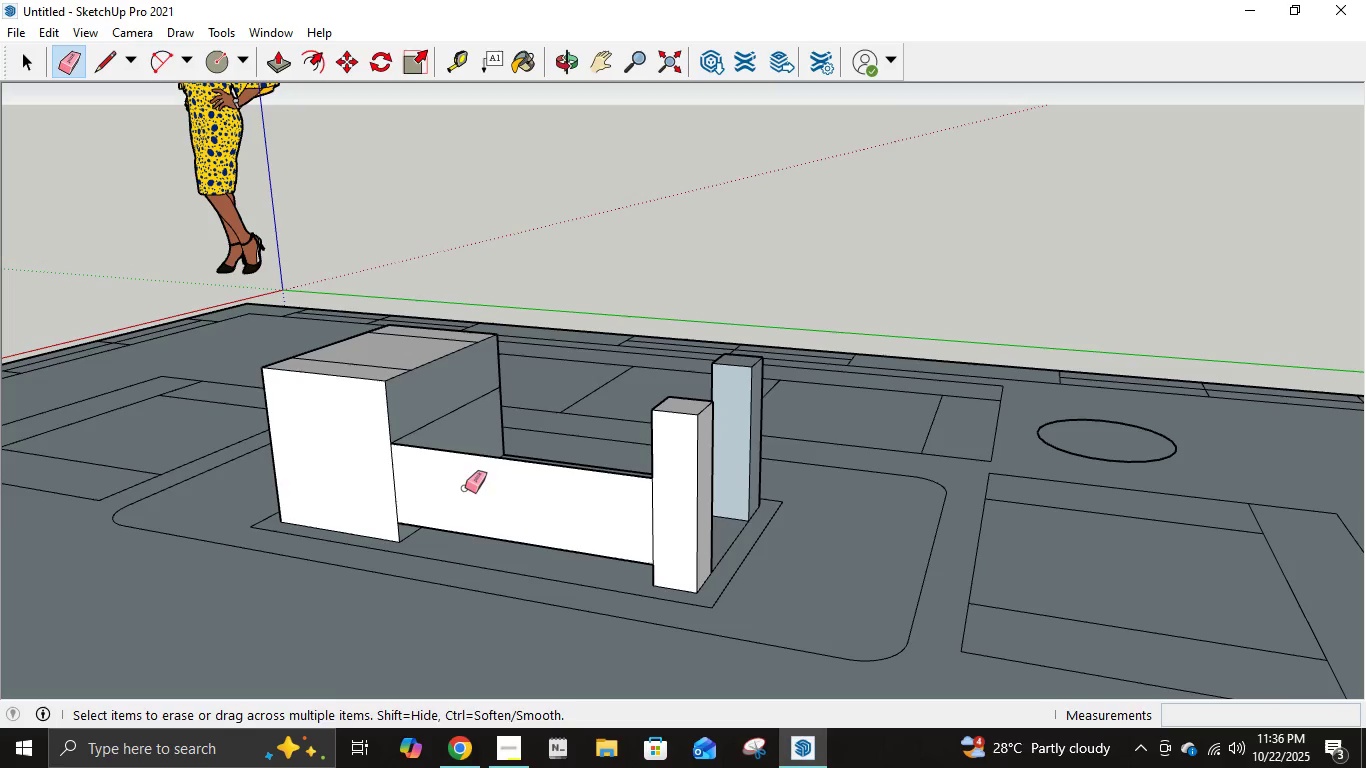 
key(Control+Z)
 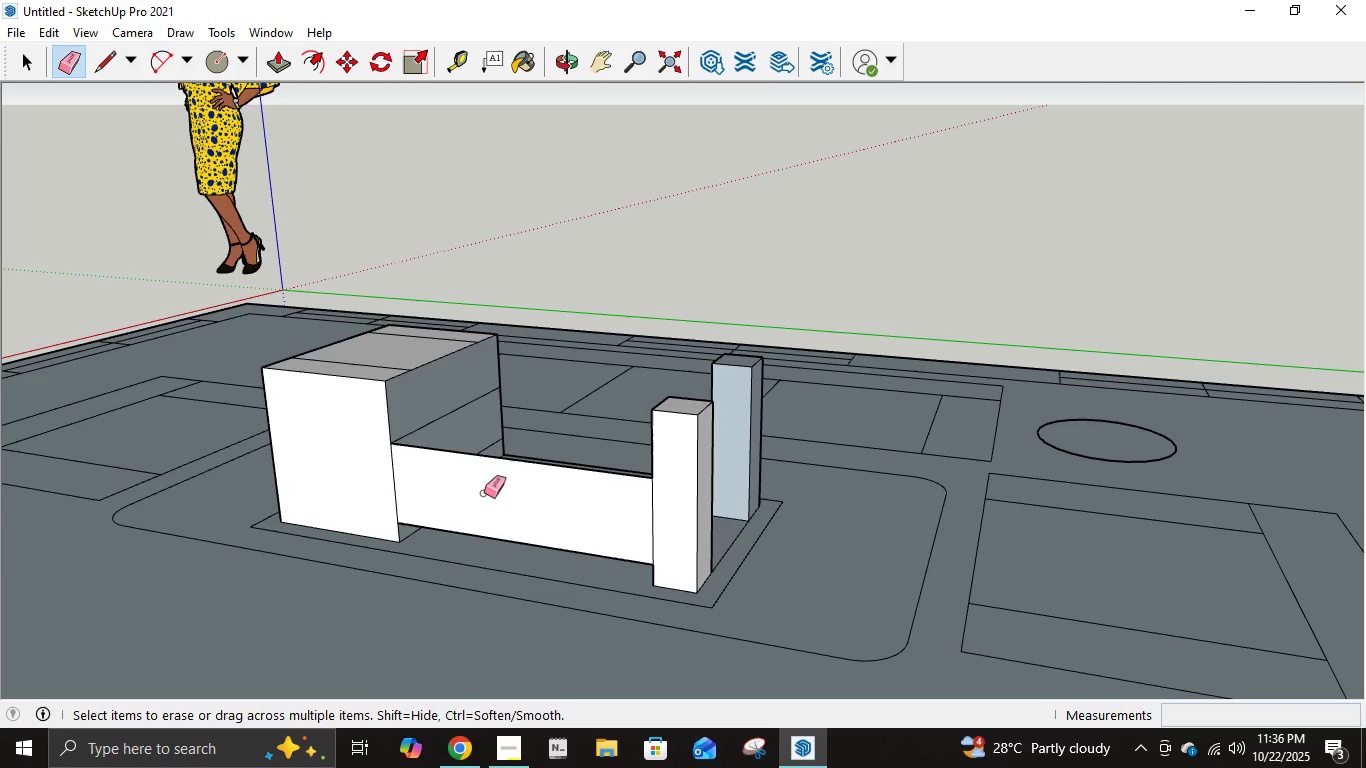 
key(Control+Z)
 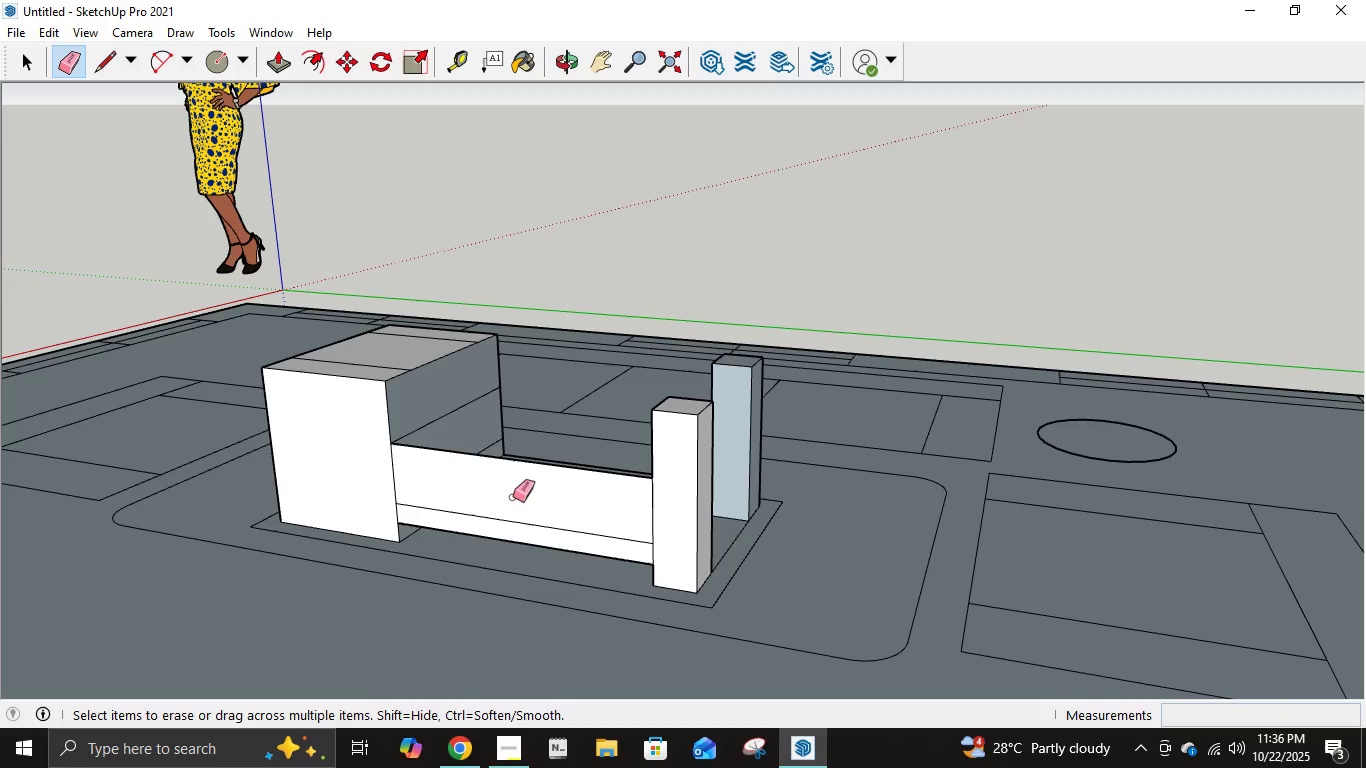 
key(Control+Z)
 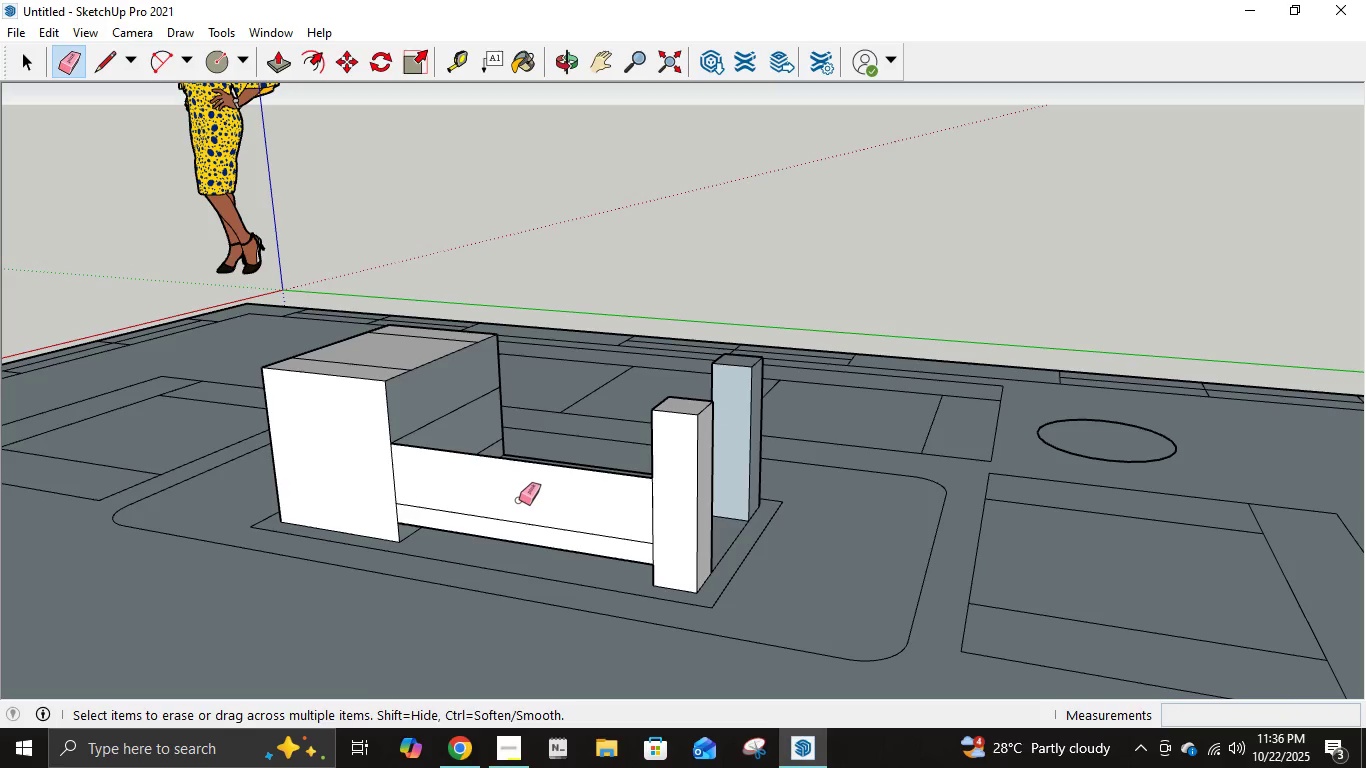 
key(Control+Z)
 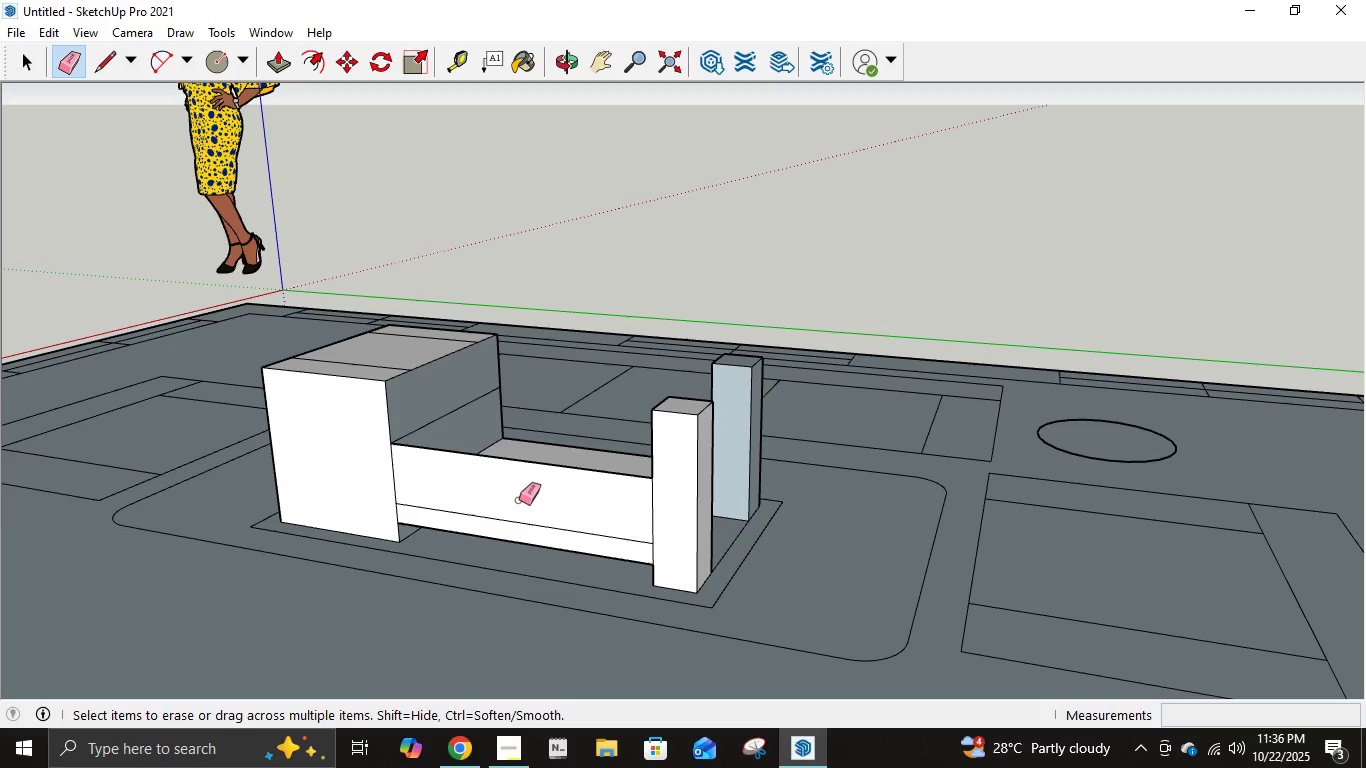 
key(Control+Z)
 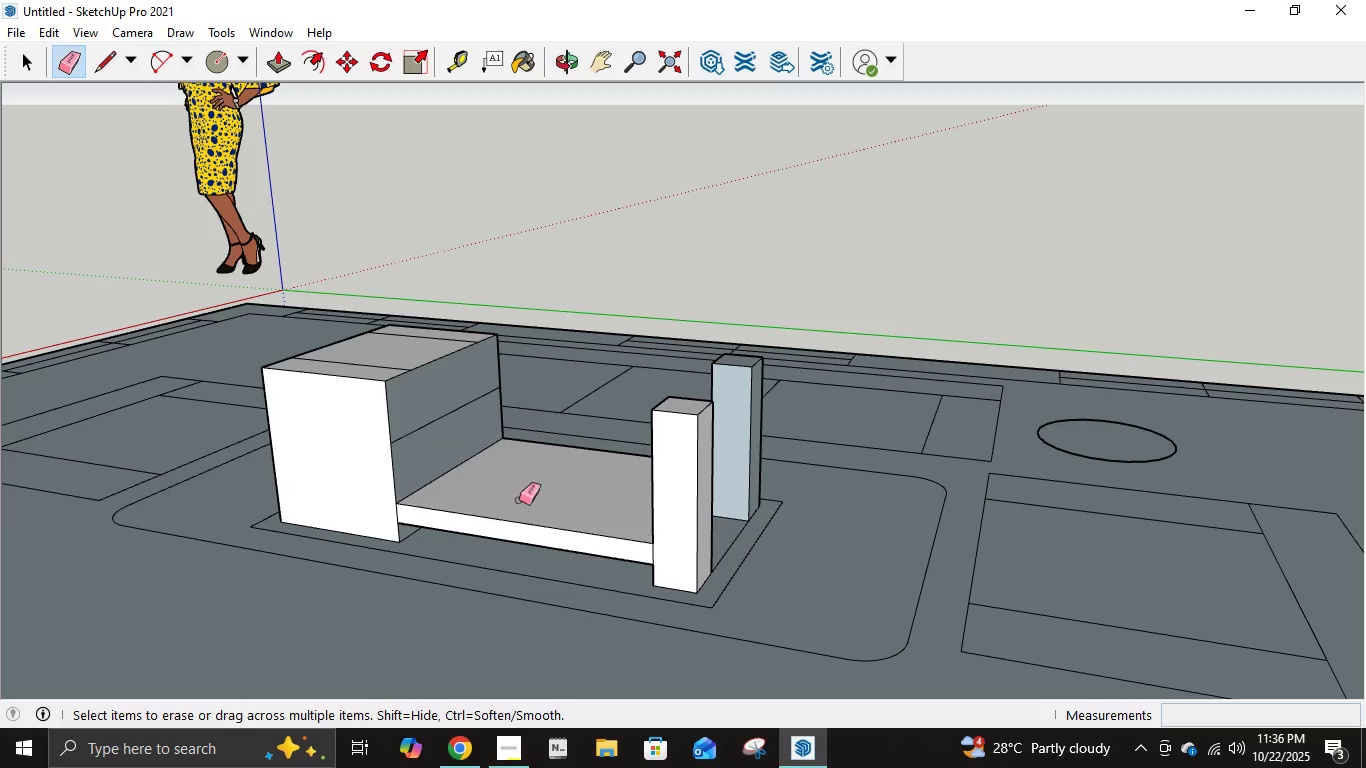 
key(Control+Z)
 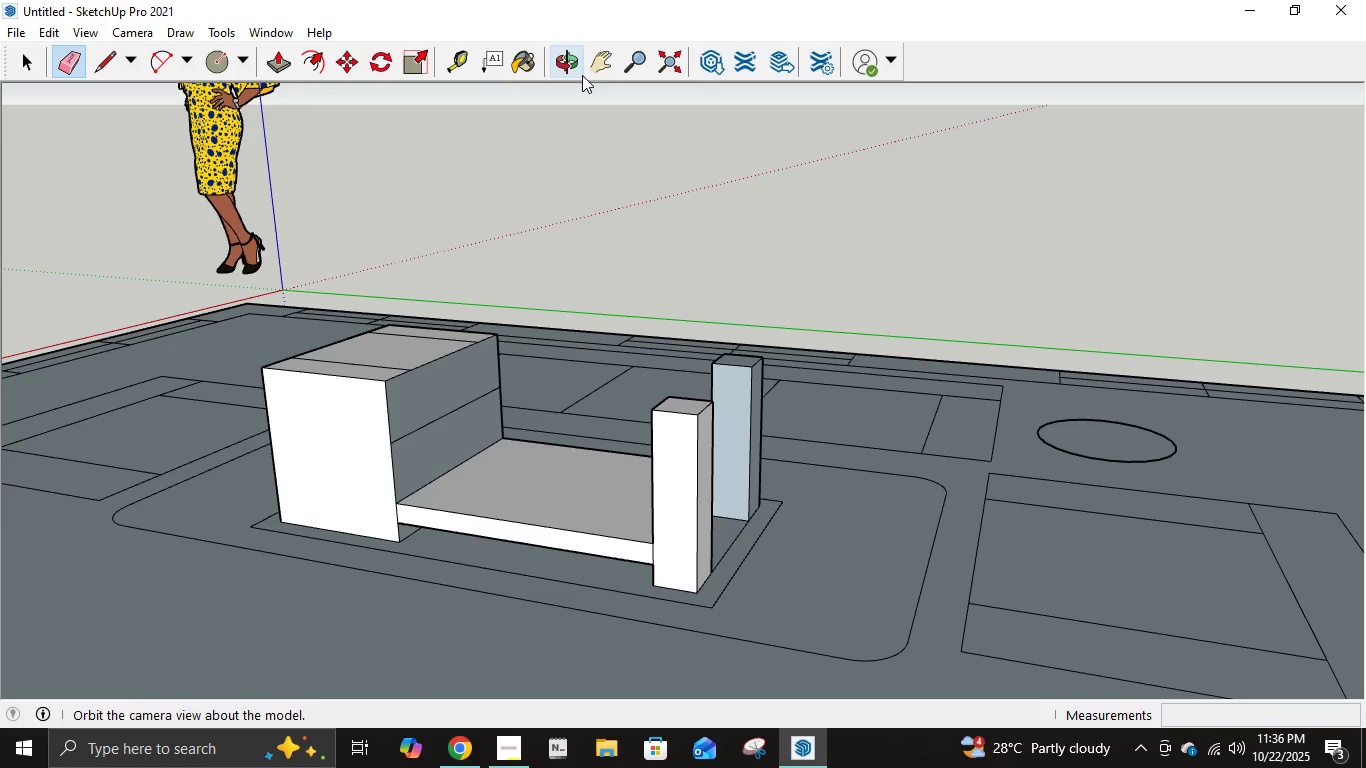 
left_click([99, 70])
 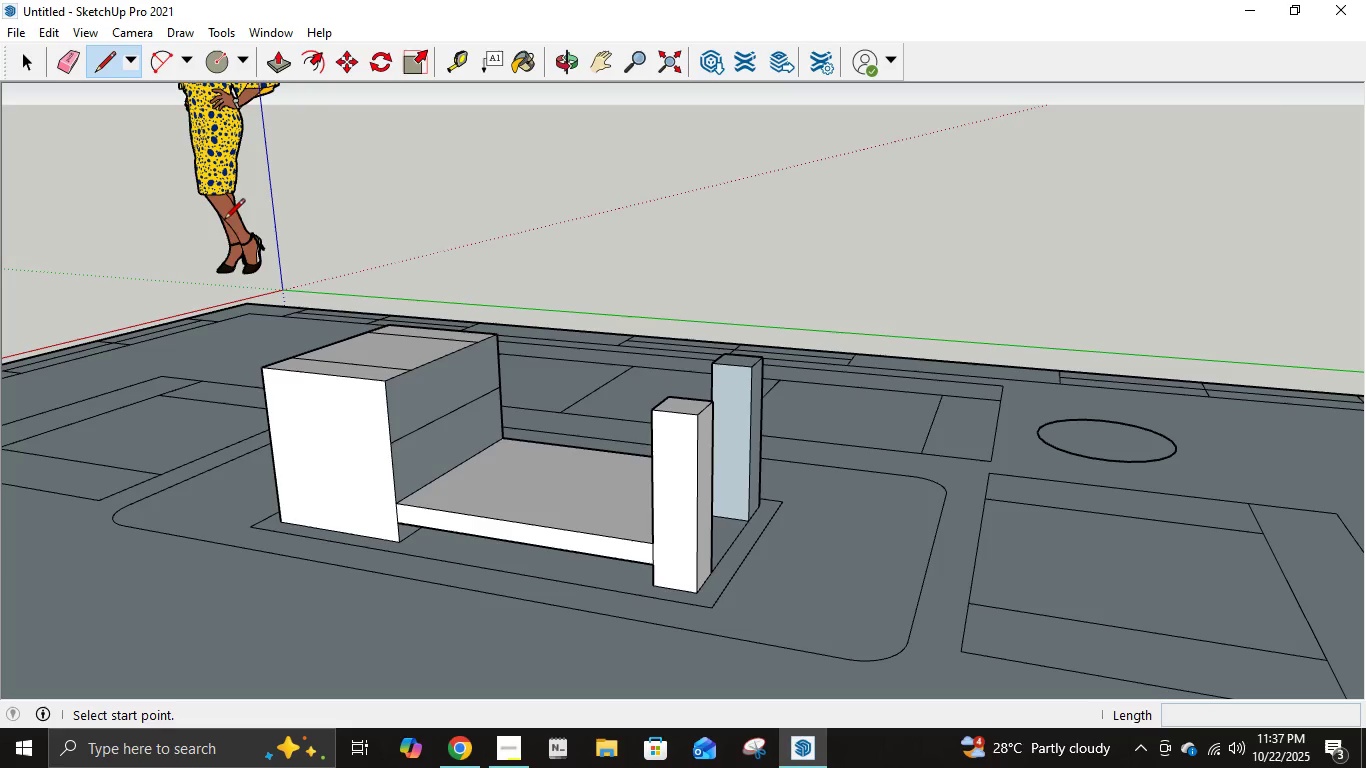 
scroll: coordinate [499, 453], scroll_direction: up, amount: 5.0
 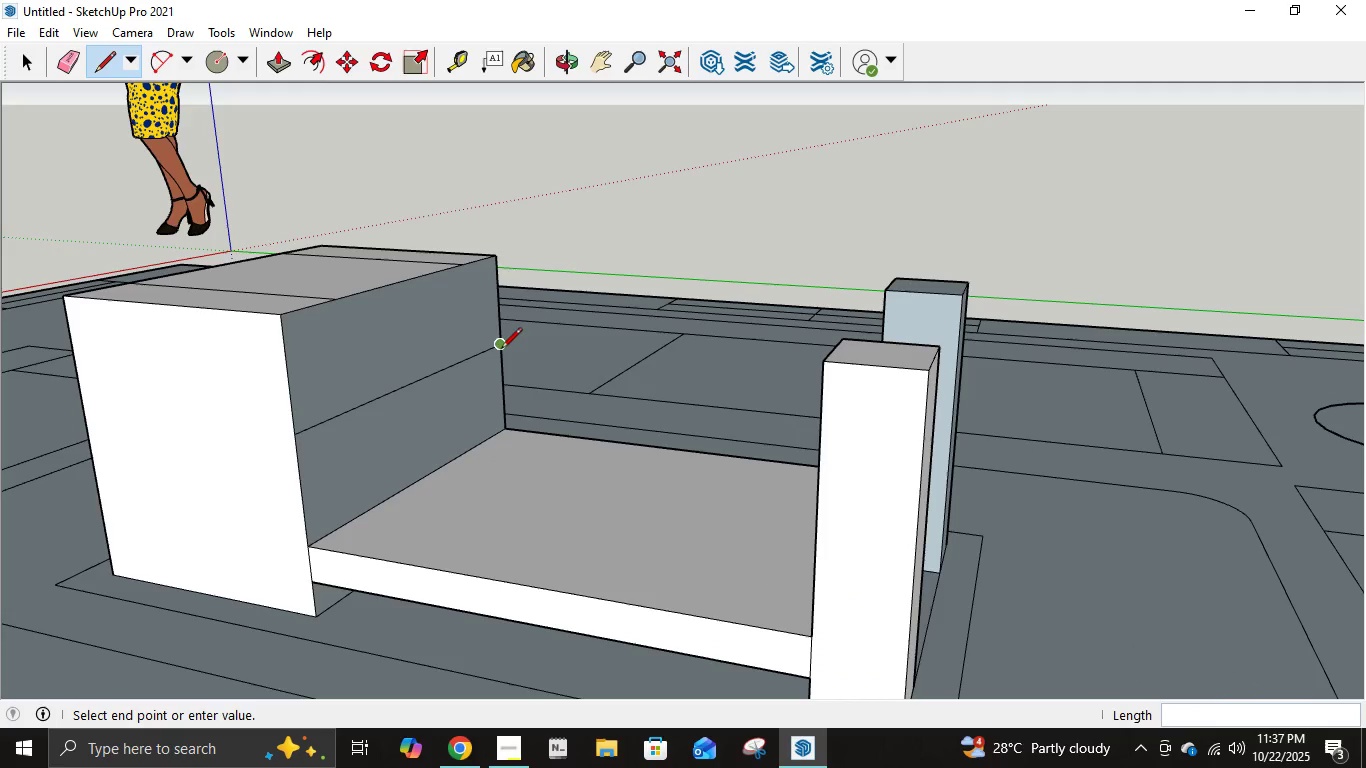 
left_click([501, 350])
 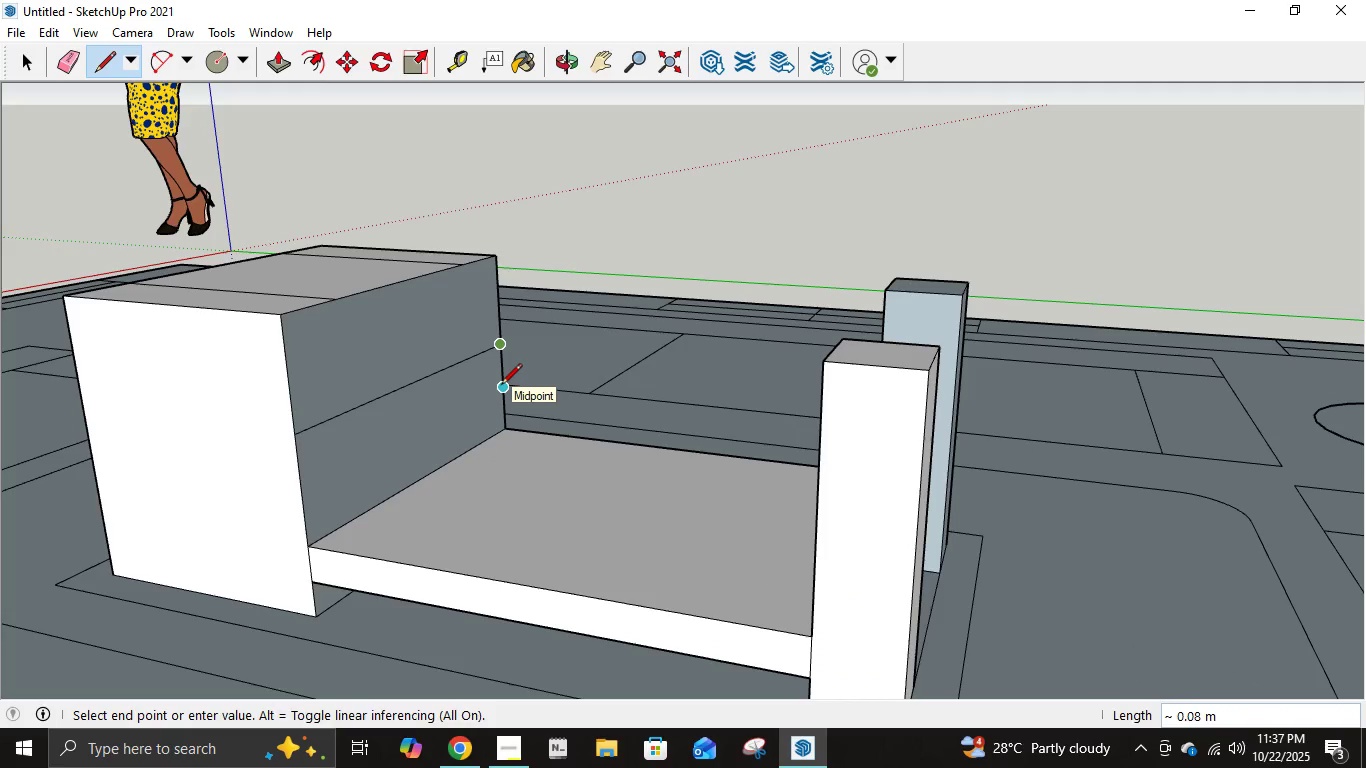 
key(NumpadDecimal)
 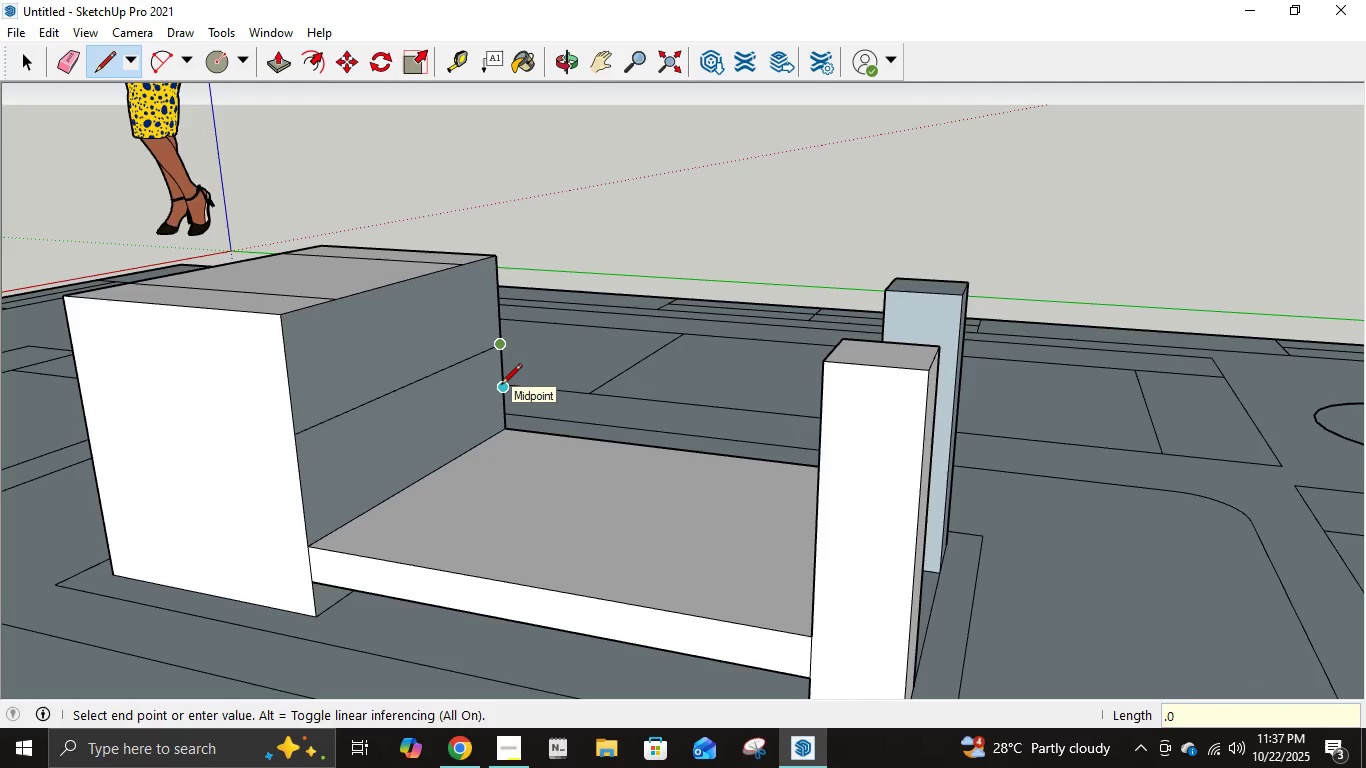 
key(Numpad0)
 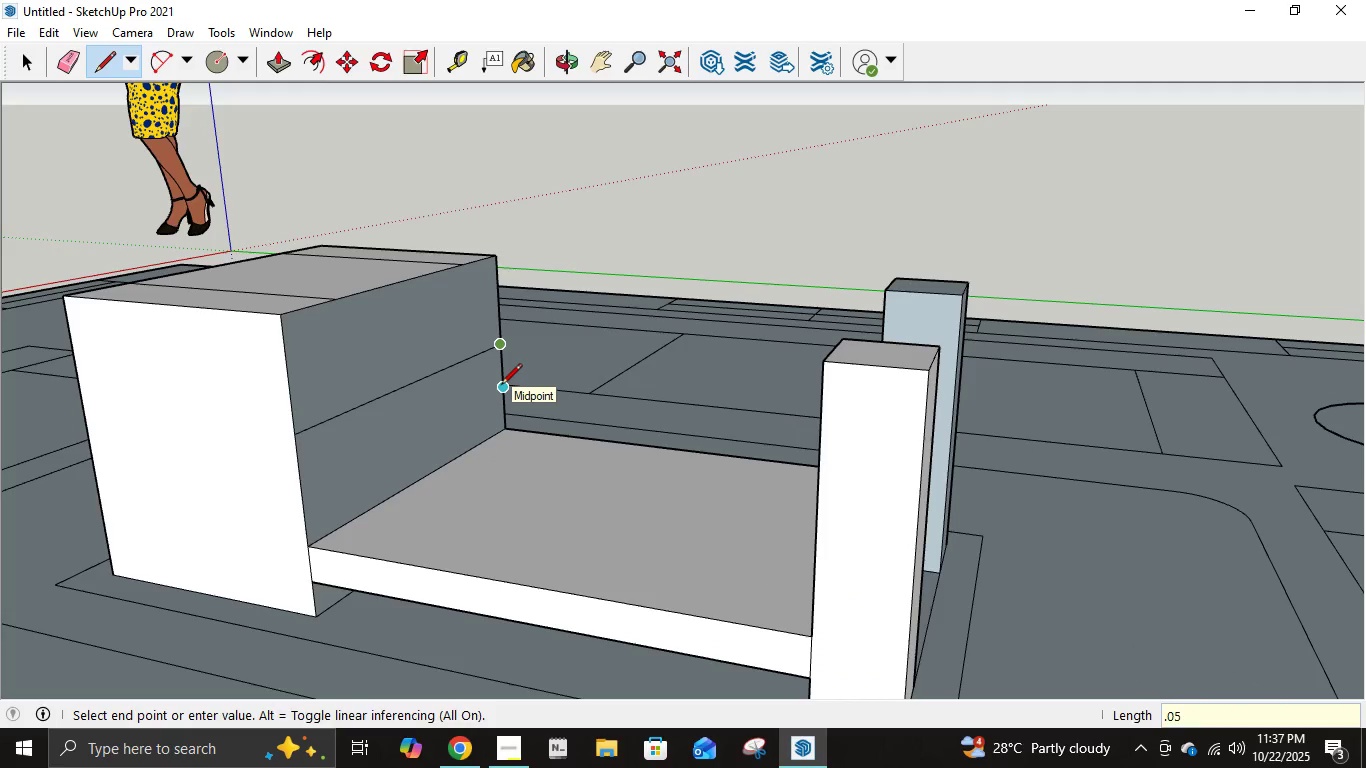 
key(Numpad5)
 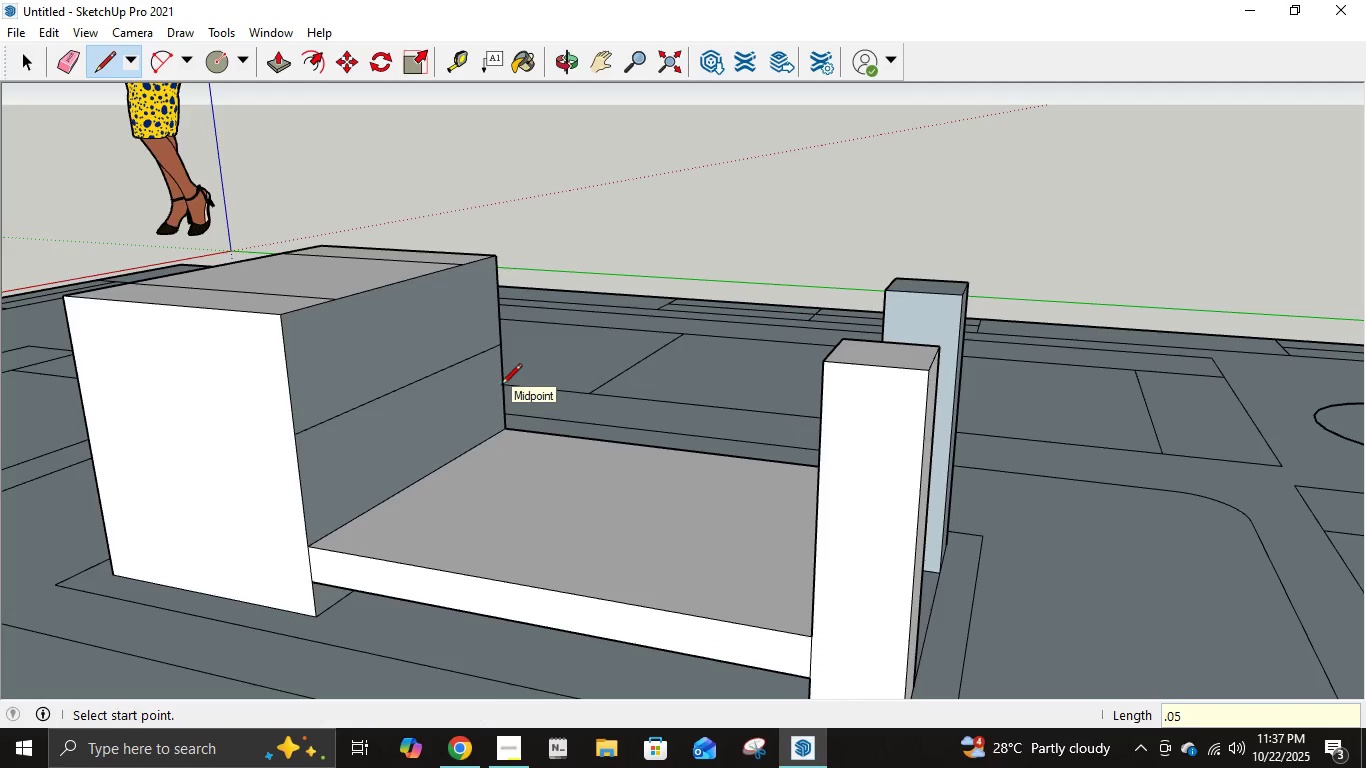 
key(NumpadEnter)
 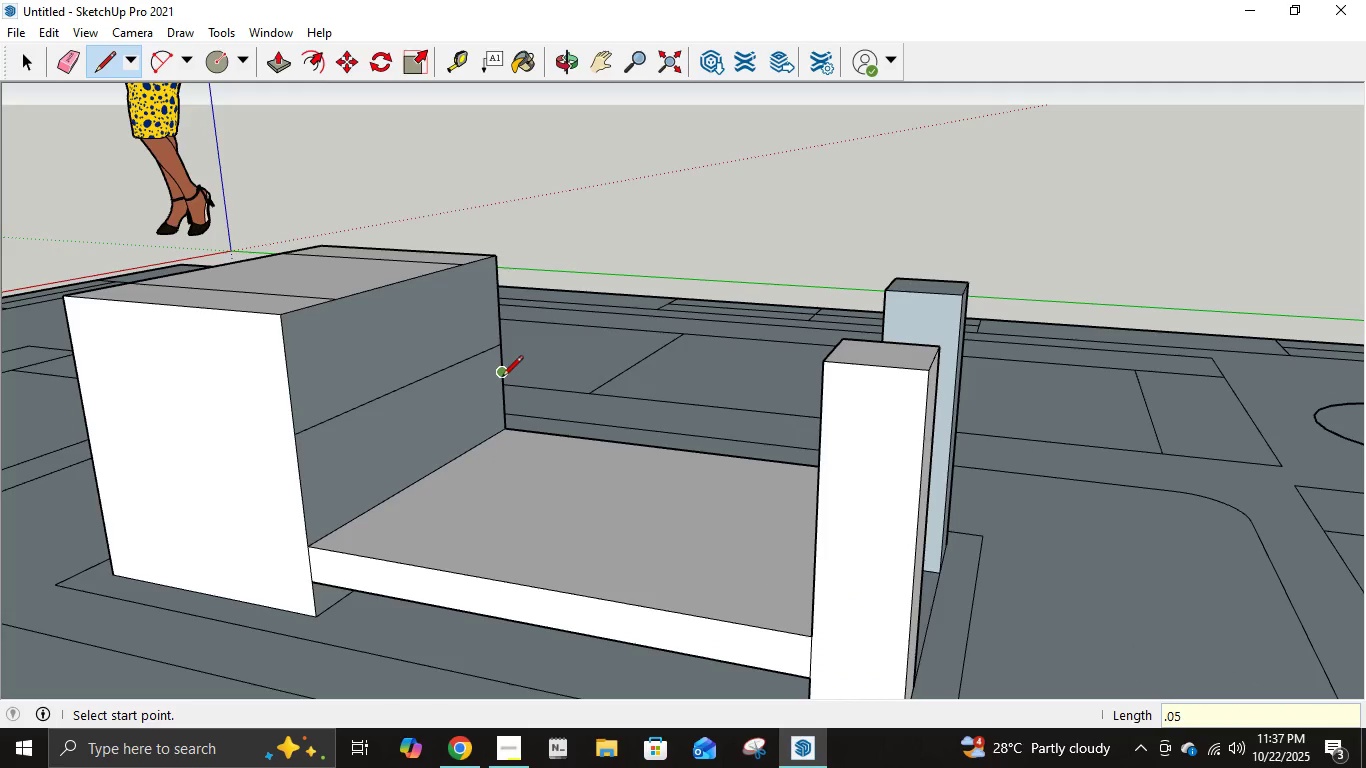 
left_click([502, 378])
 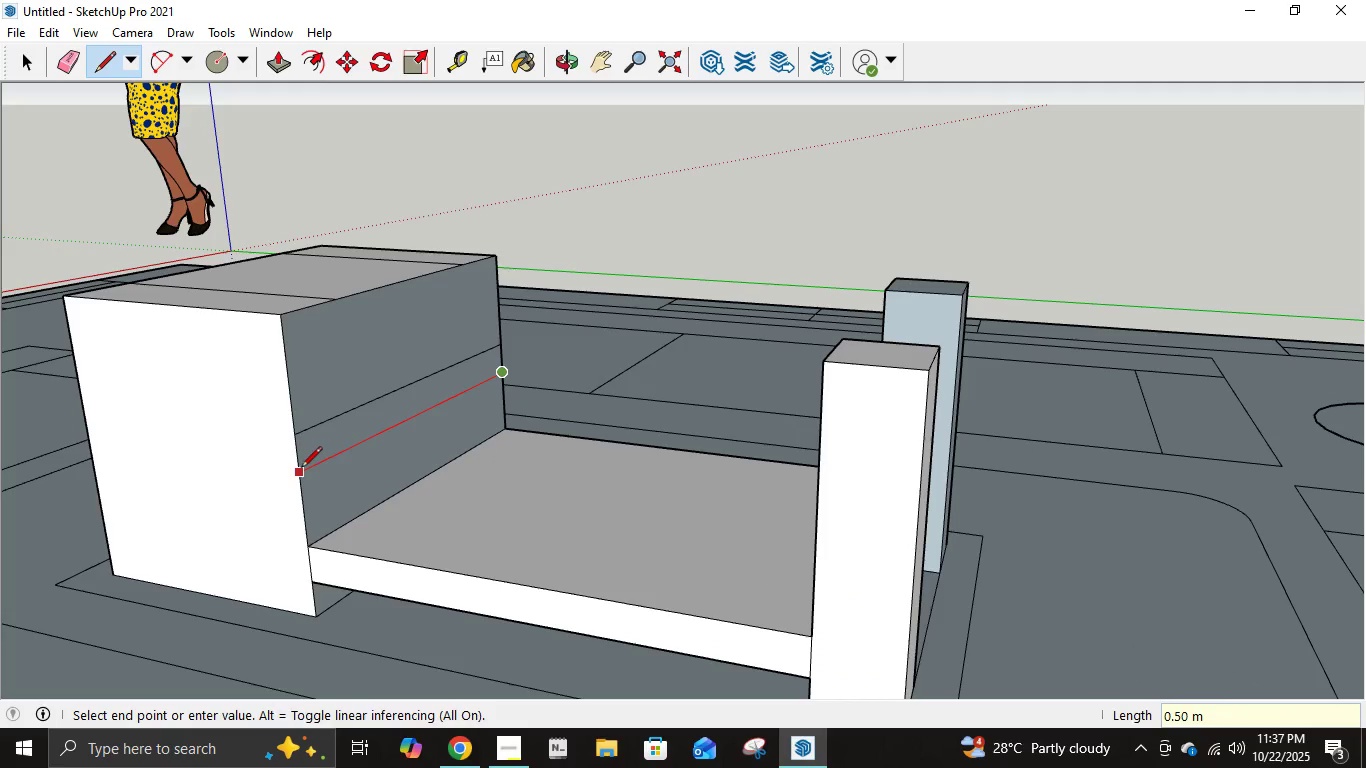 
left_click([301, 469])
 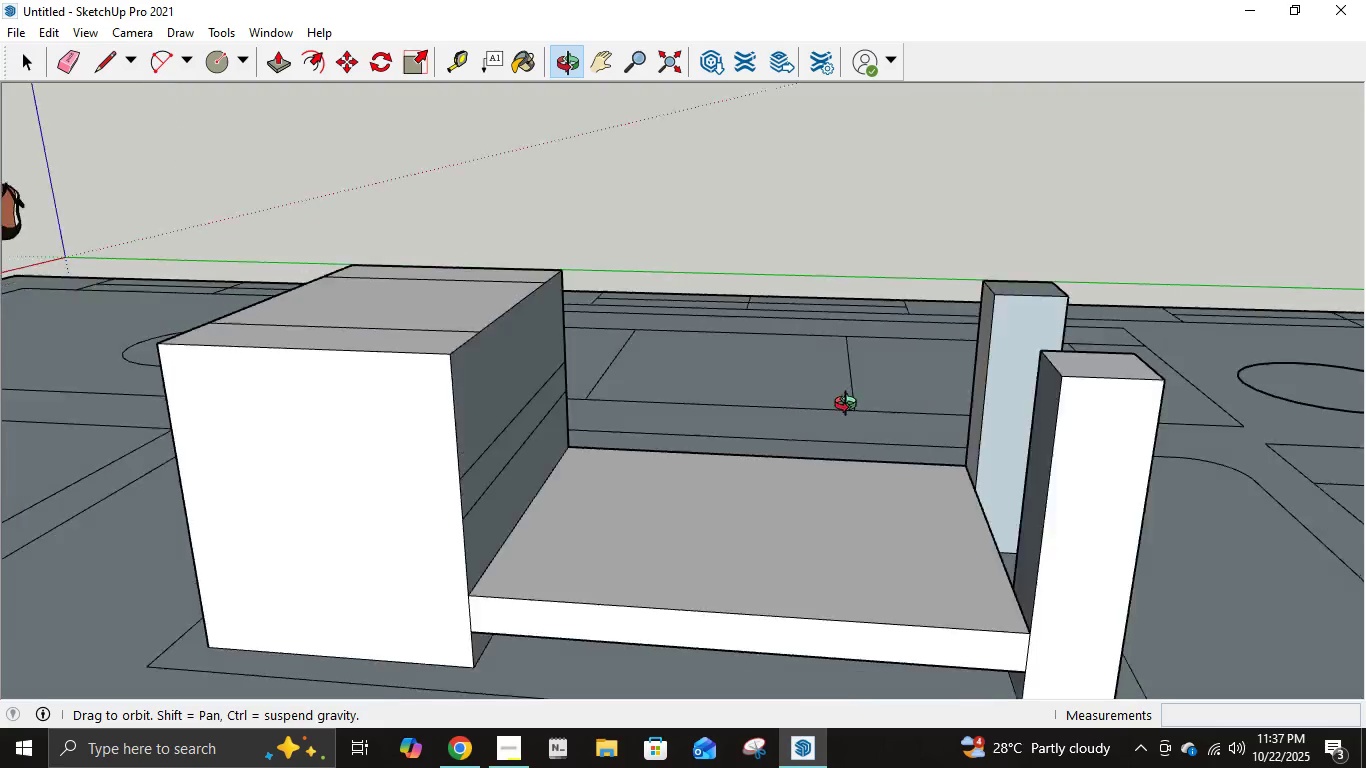 
mouse_move([1044, 394])
 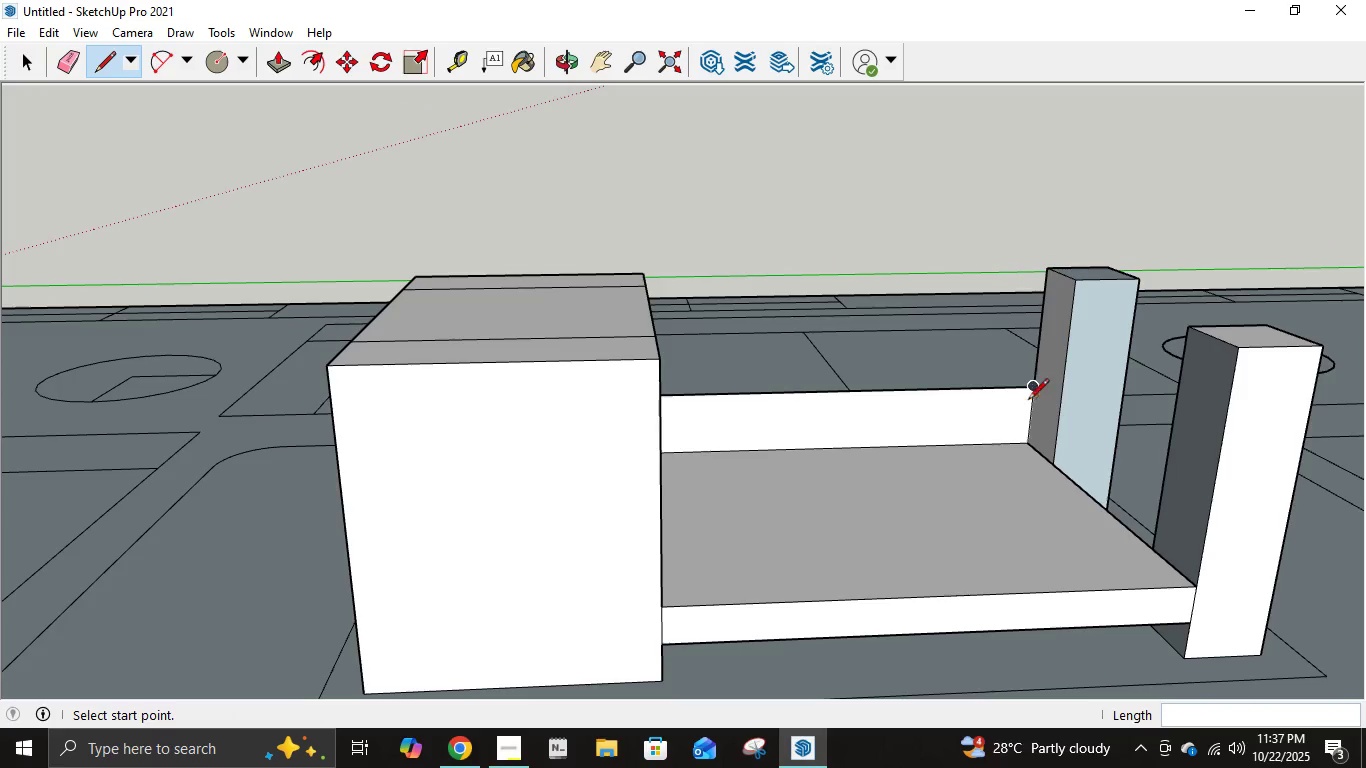 
left_click([1036, 388])
 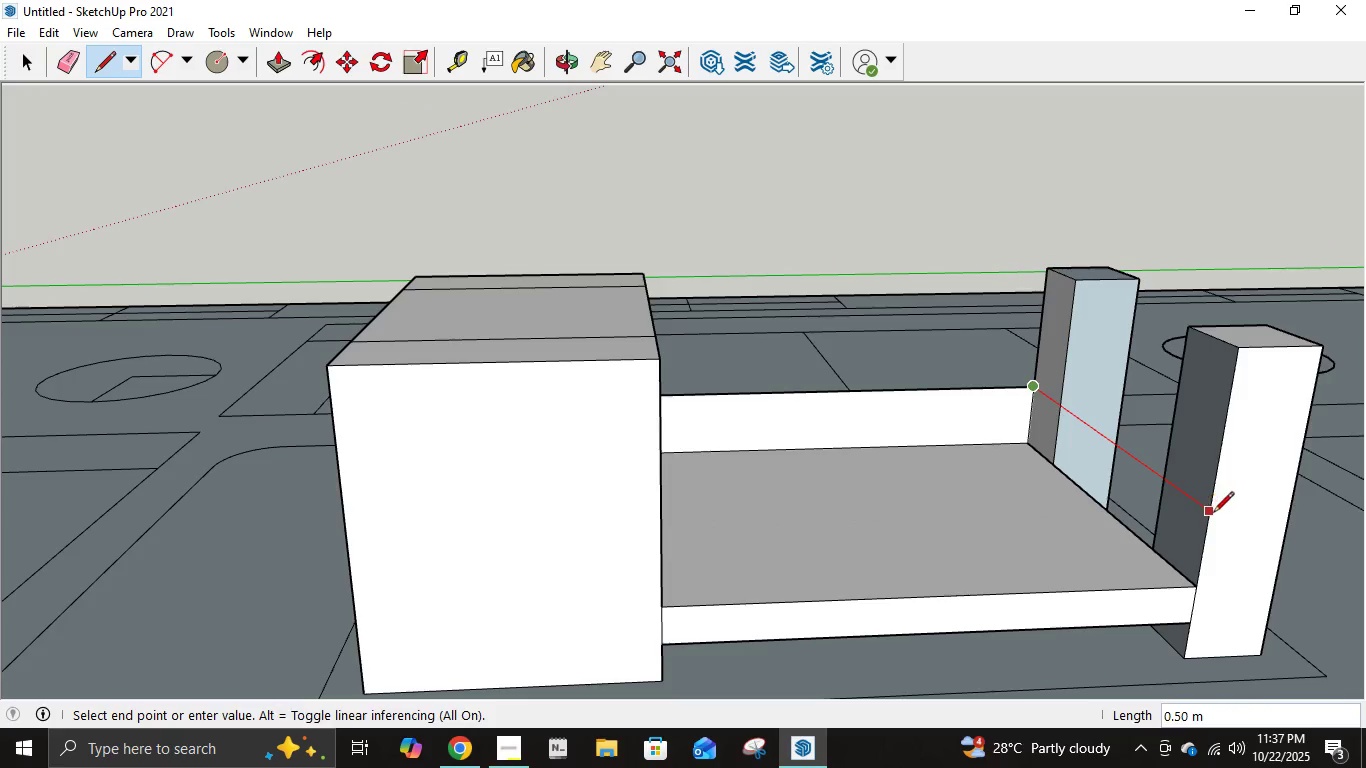 
left_click([1213, 514])
 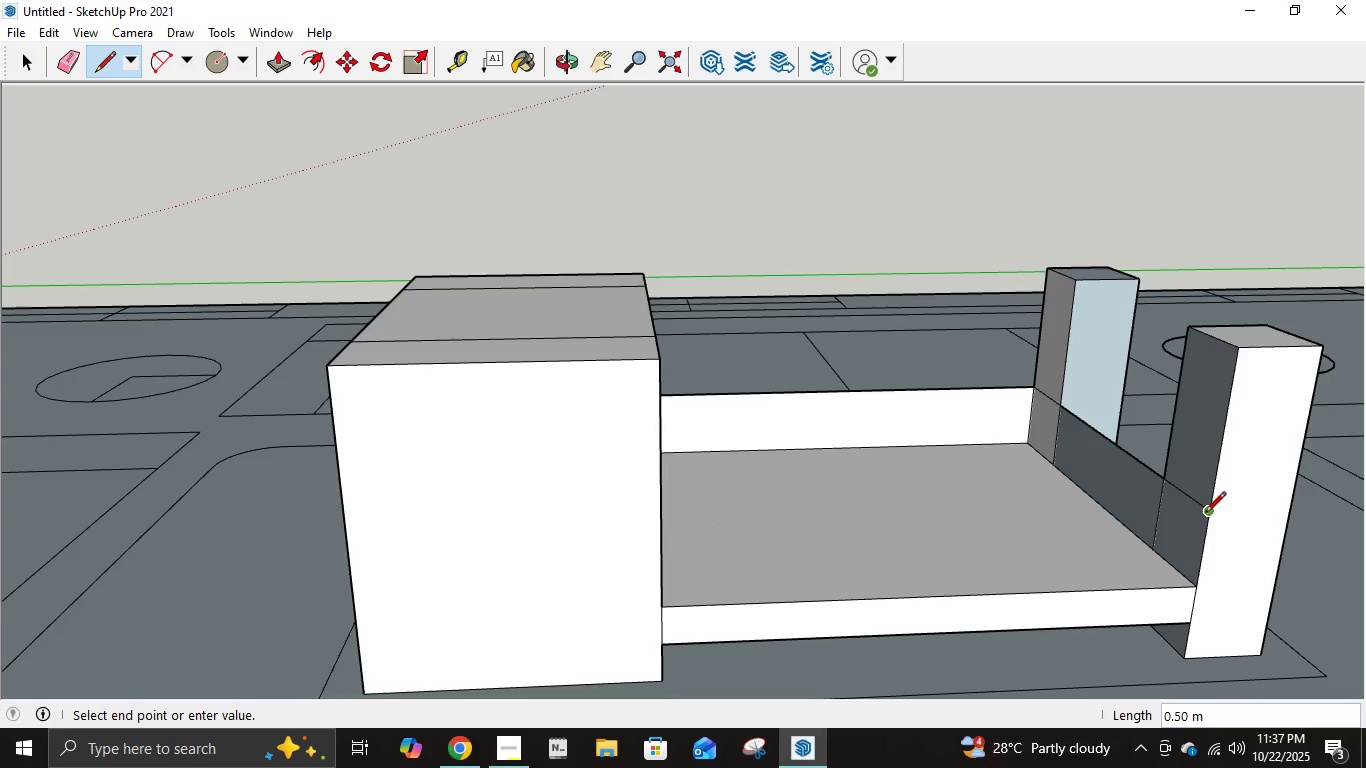 
left_click([1205, 514])
 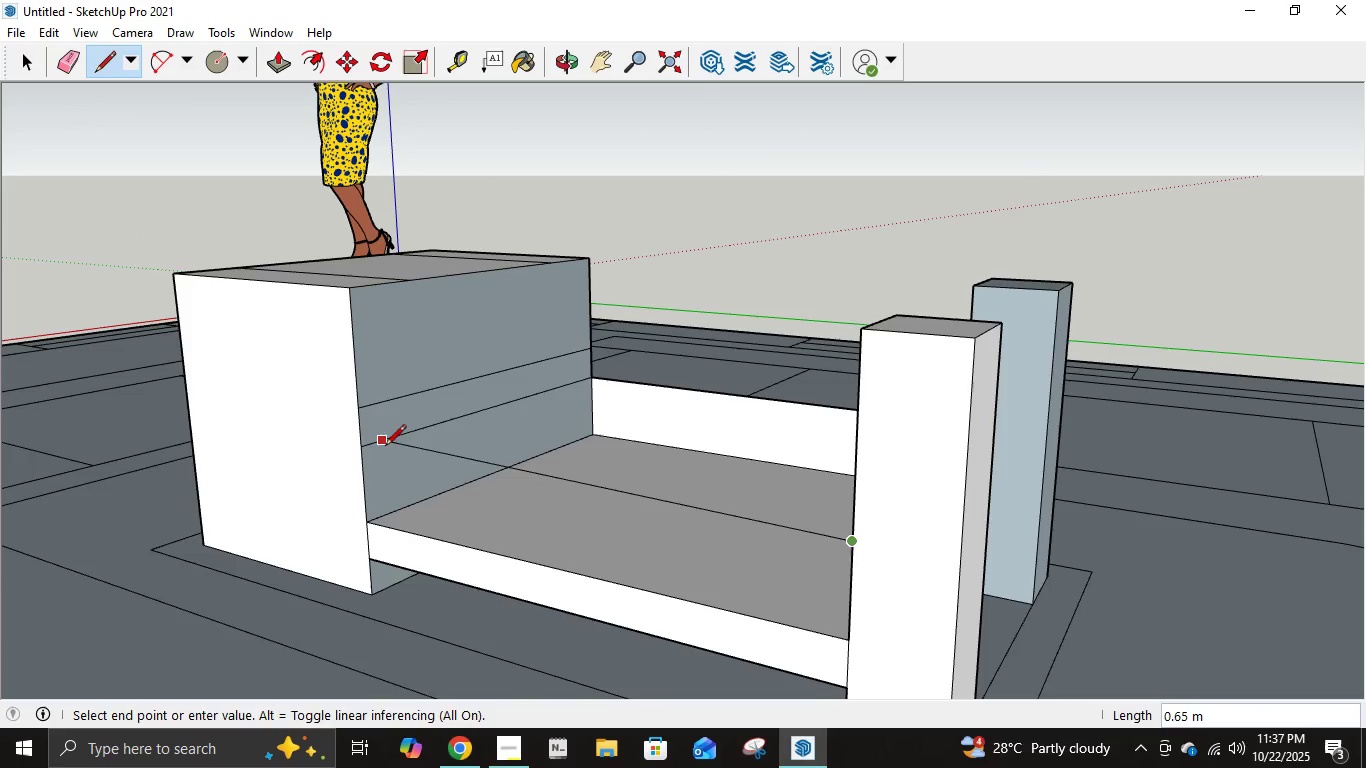 
left_click([361, 451])
 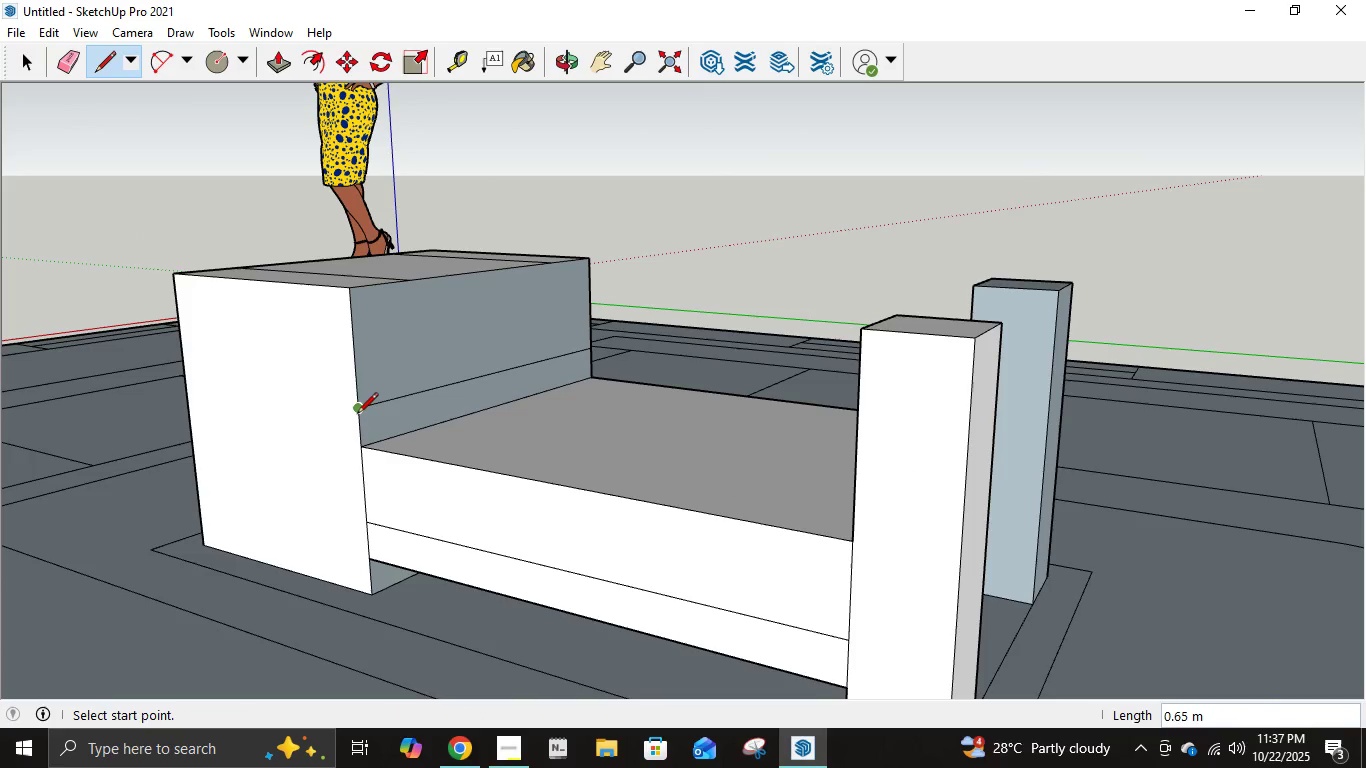 
left_click([357, 415])
 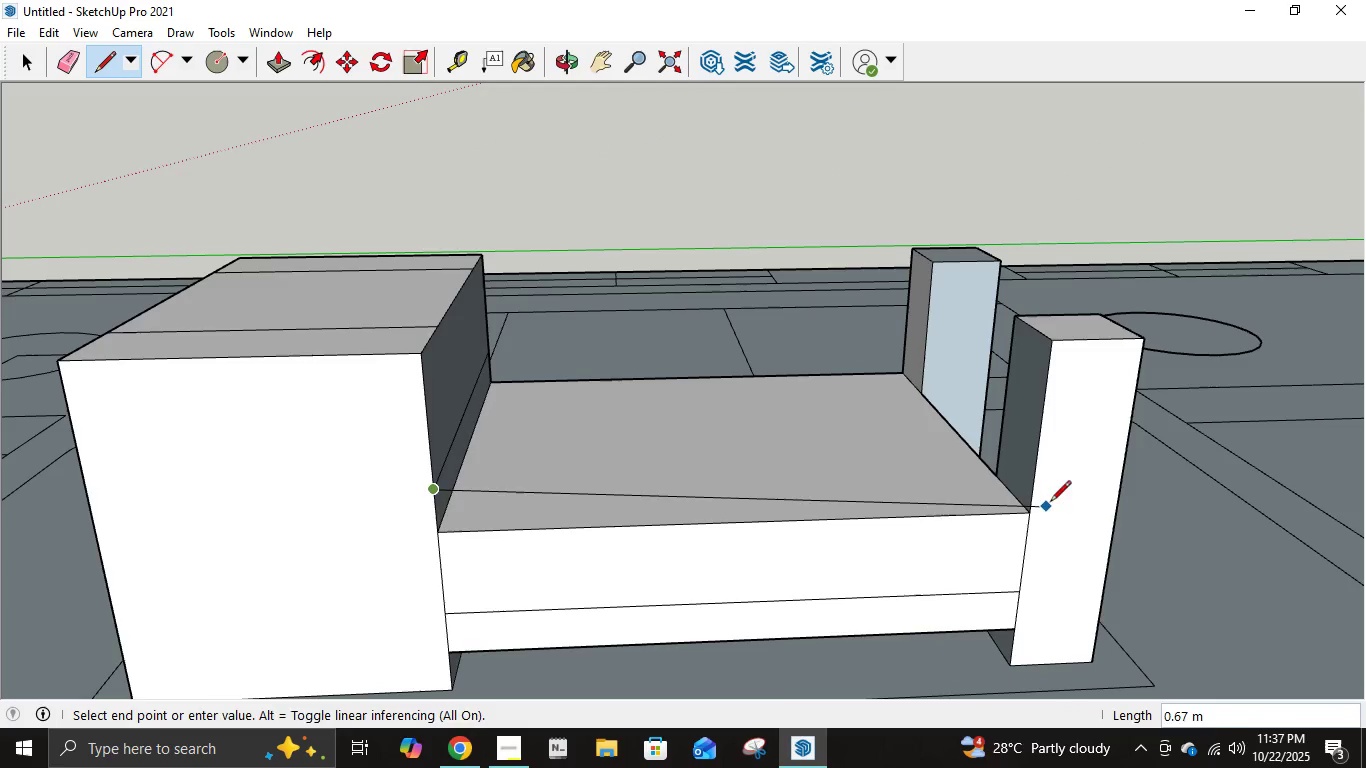 
left_click([1036, 471])
 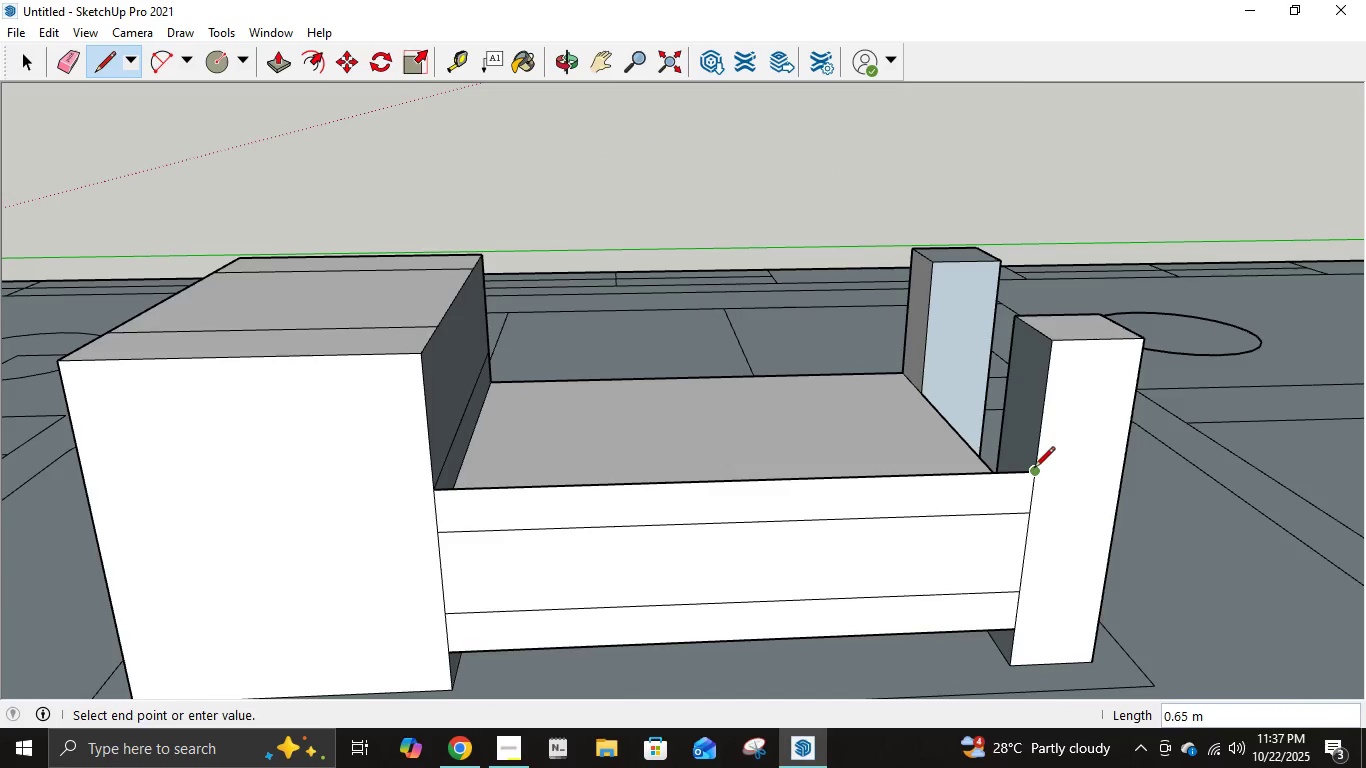 
left_click([1034, 469])
 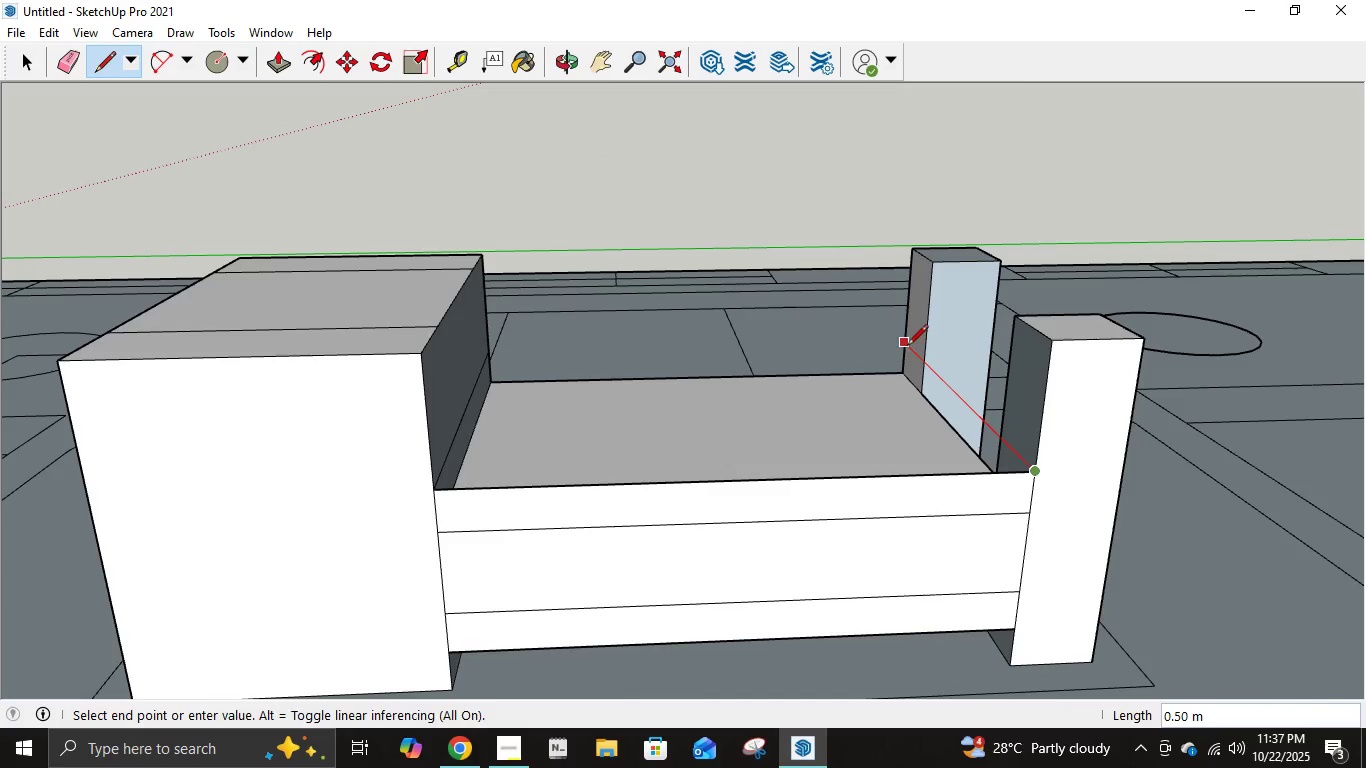 
left_click([907, 347])
 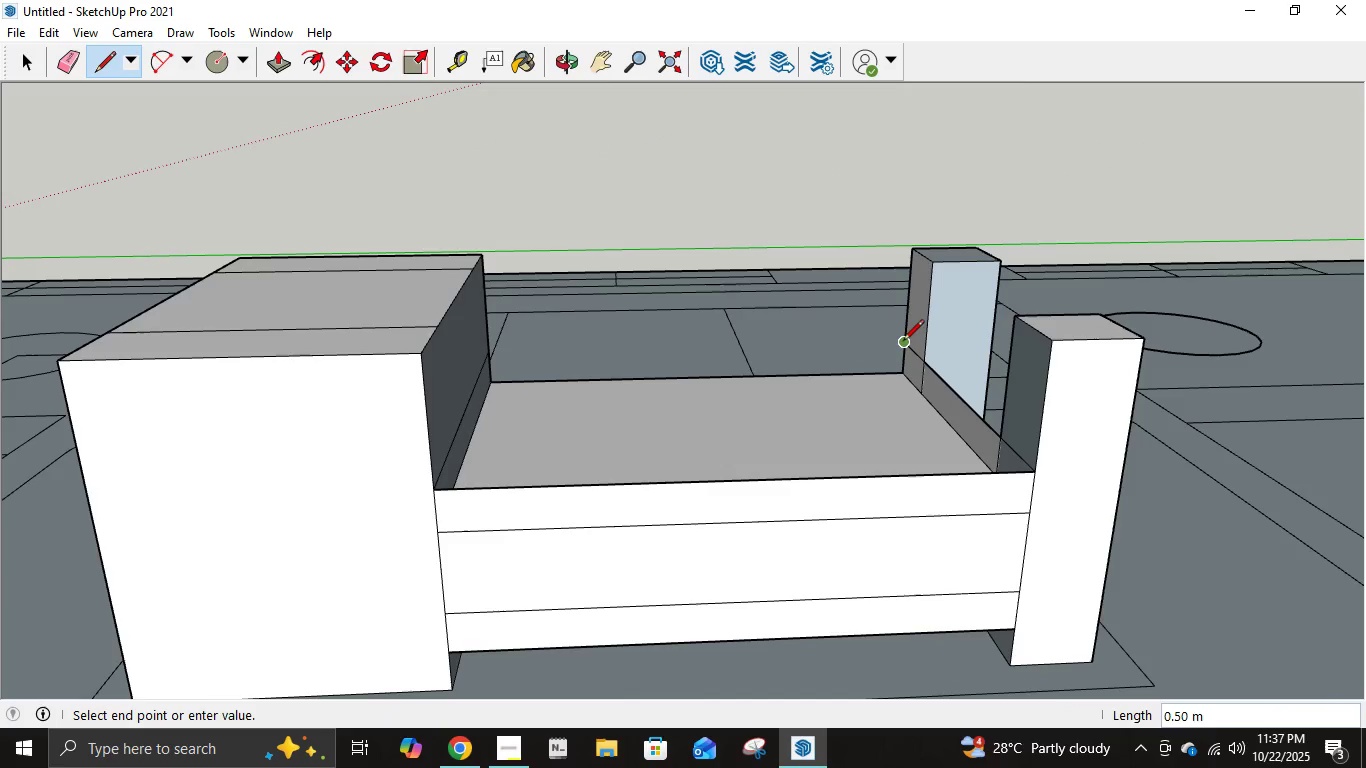 
left_click([903, 342])
 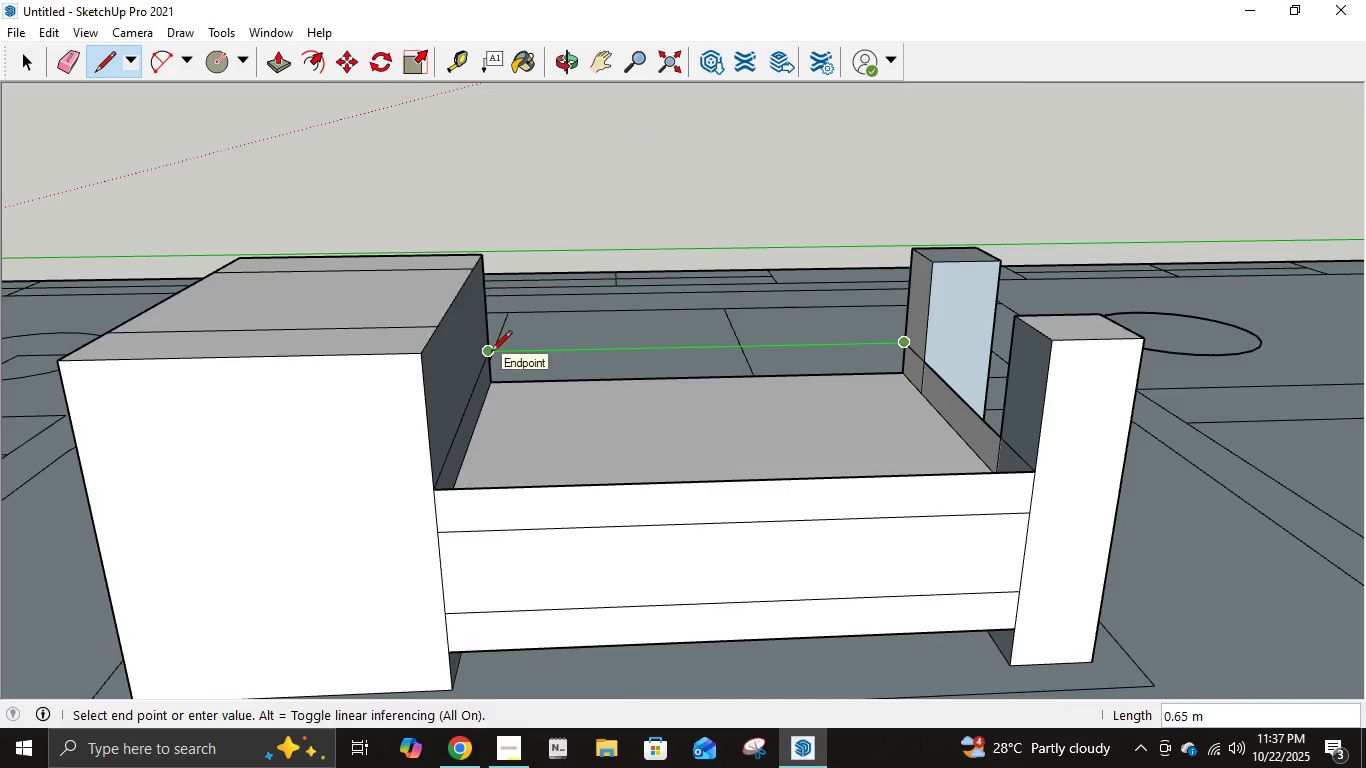 
left_click([489, 353])
 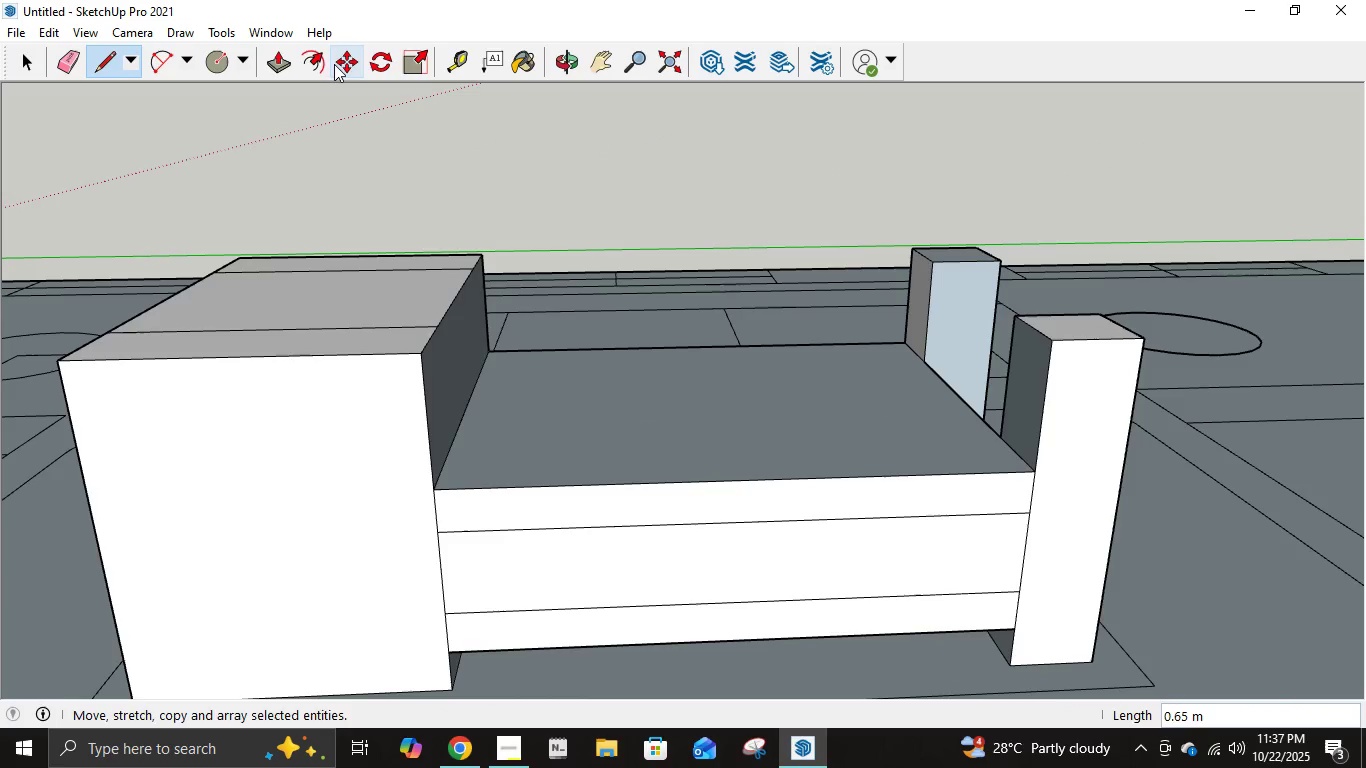 
left_click([285, 63])
 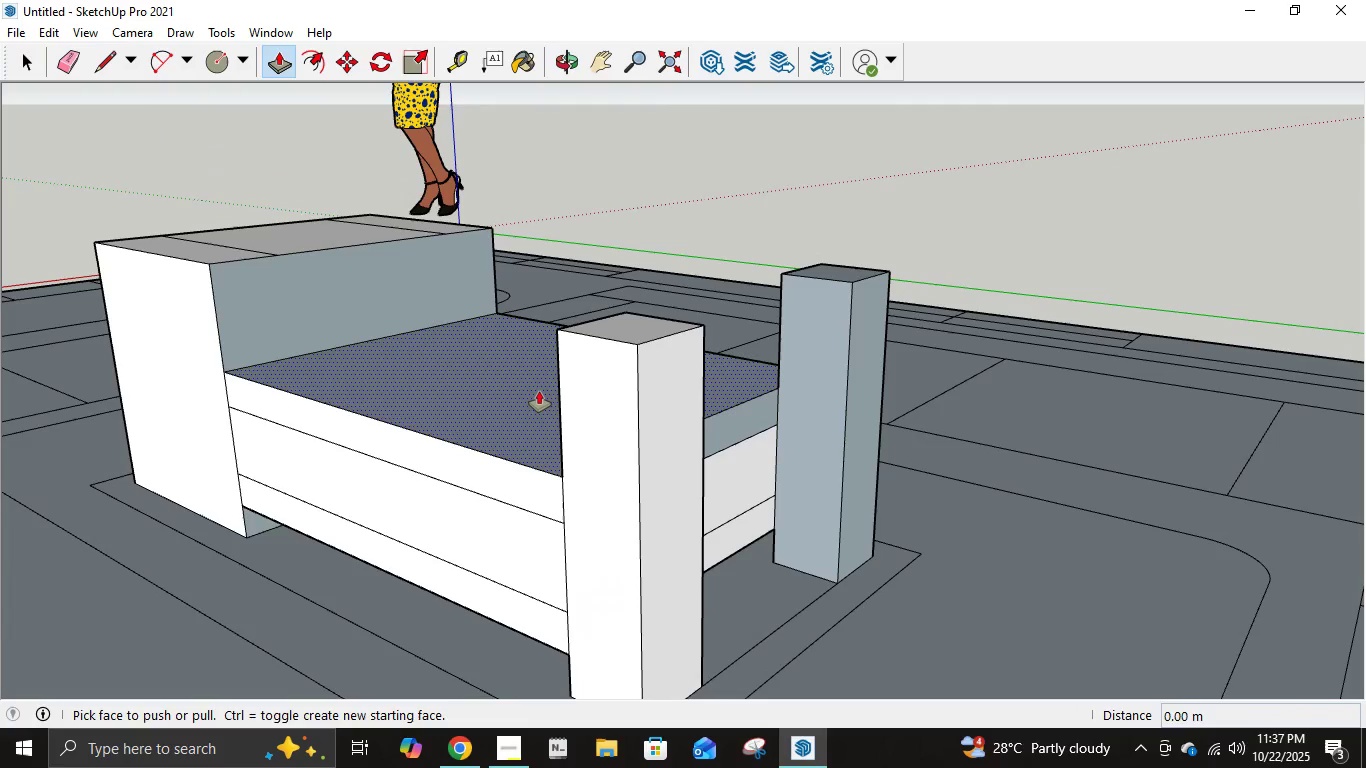 
left_click([103, 62])
 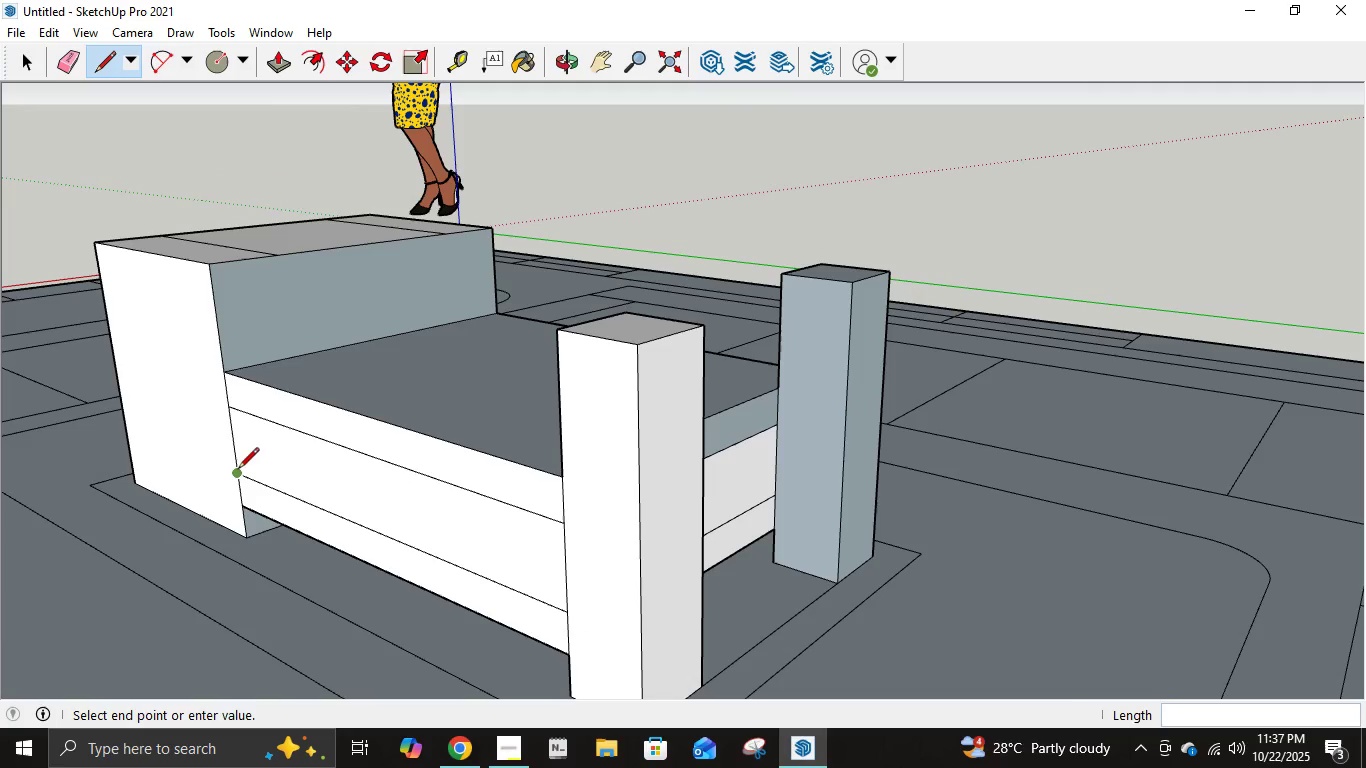 
left_click([238, 470])
 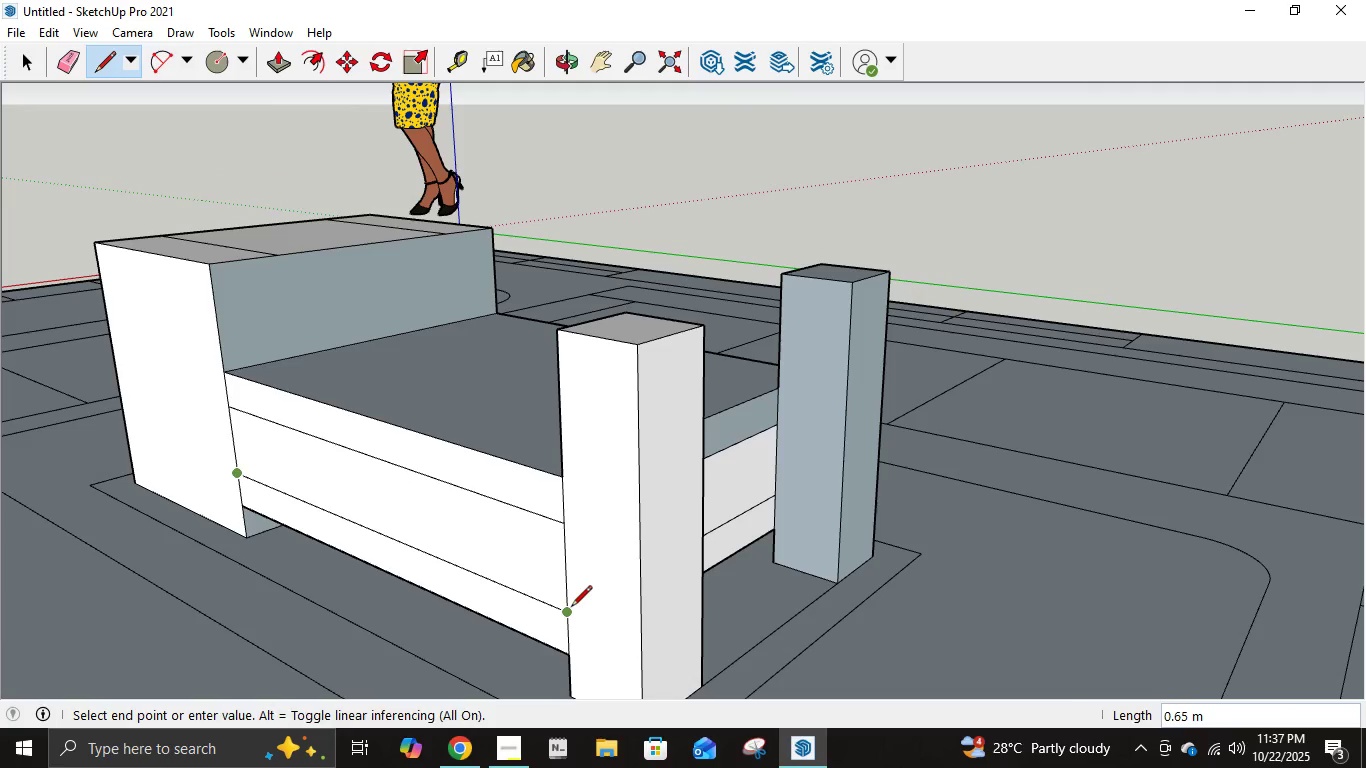 
key(Escape)
 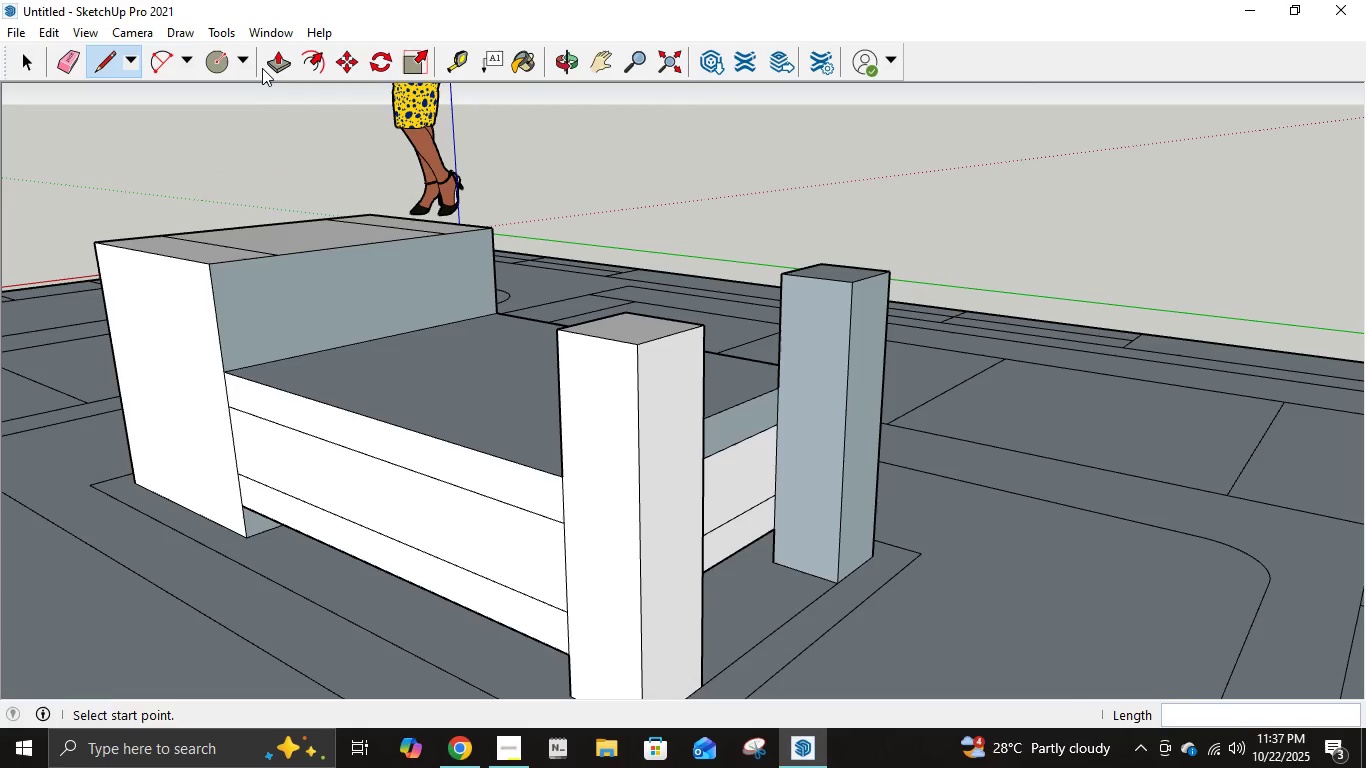 
left_click([264, 67])
 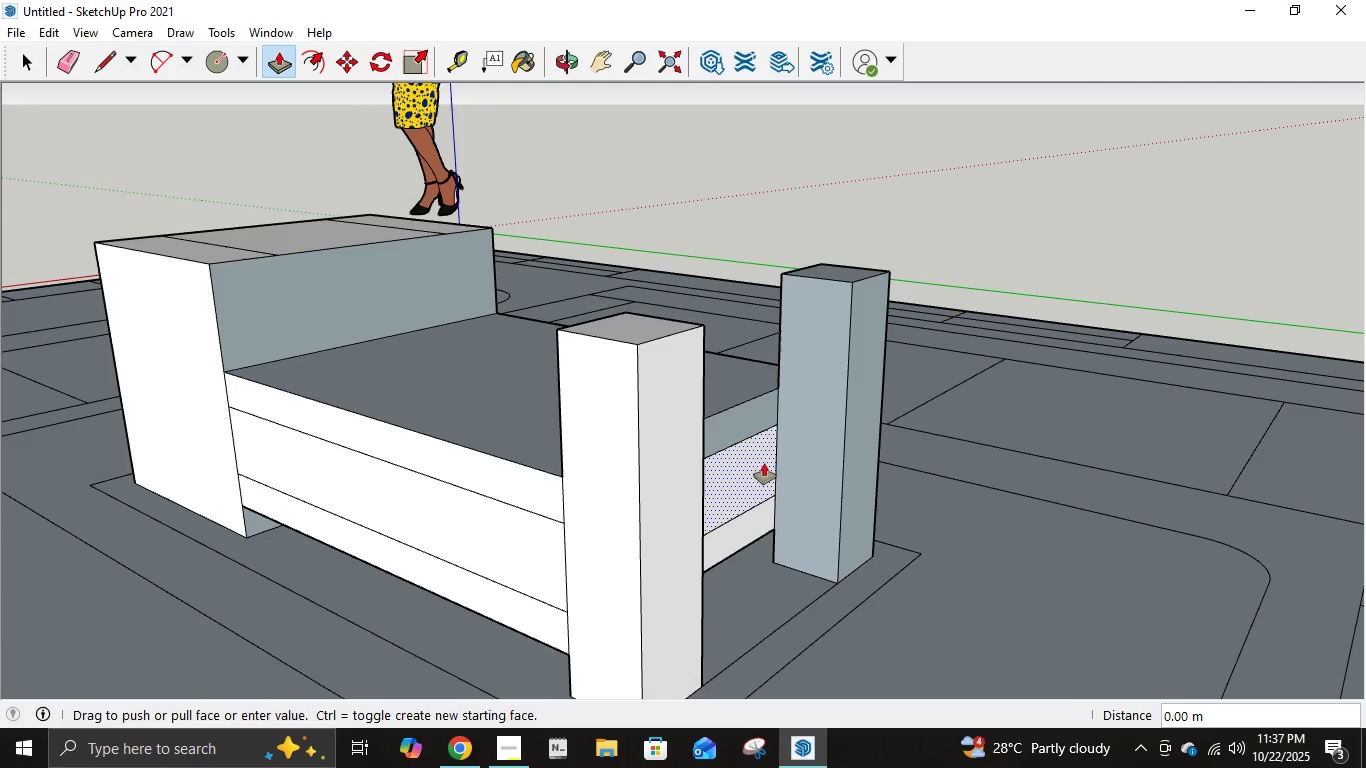 
left_click([764, 463])
 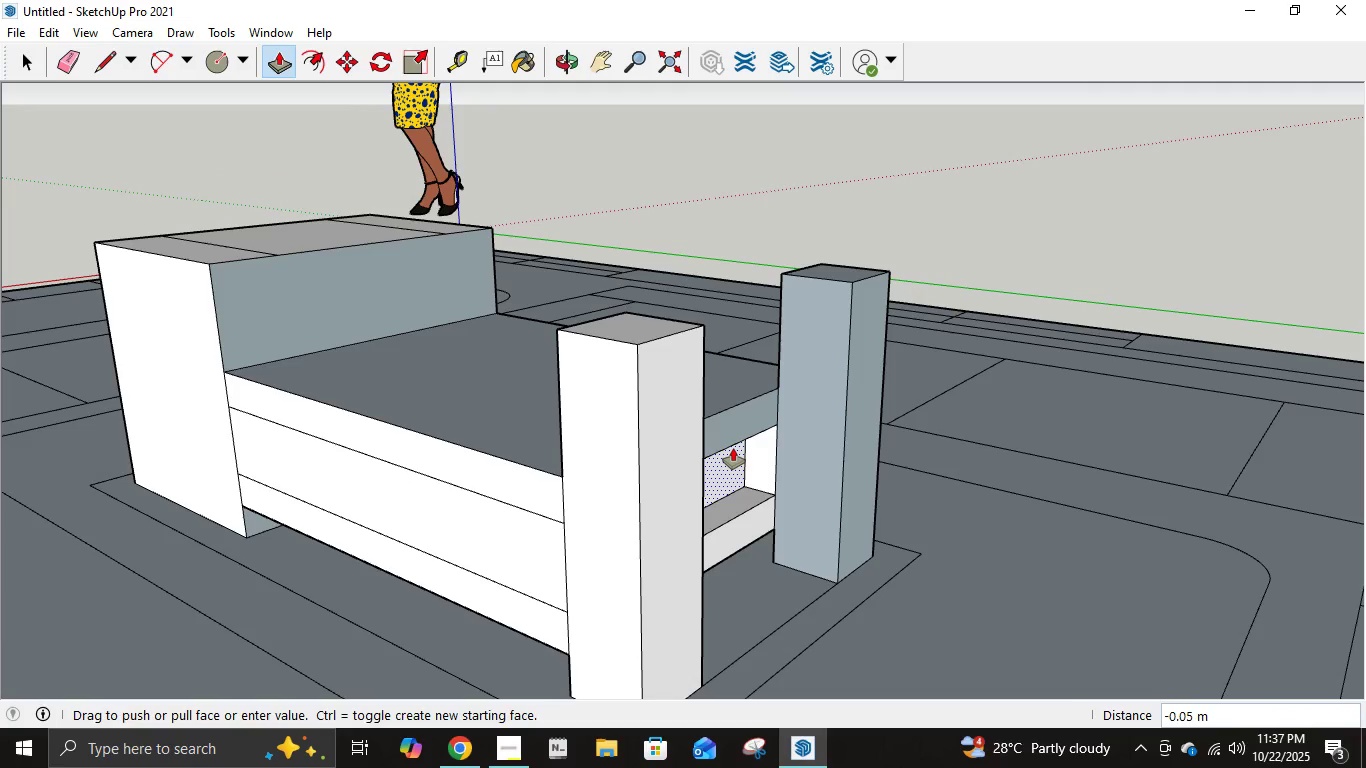 
key(NumpadDecimal)
 